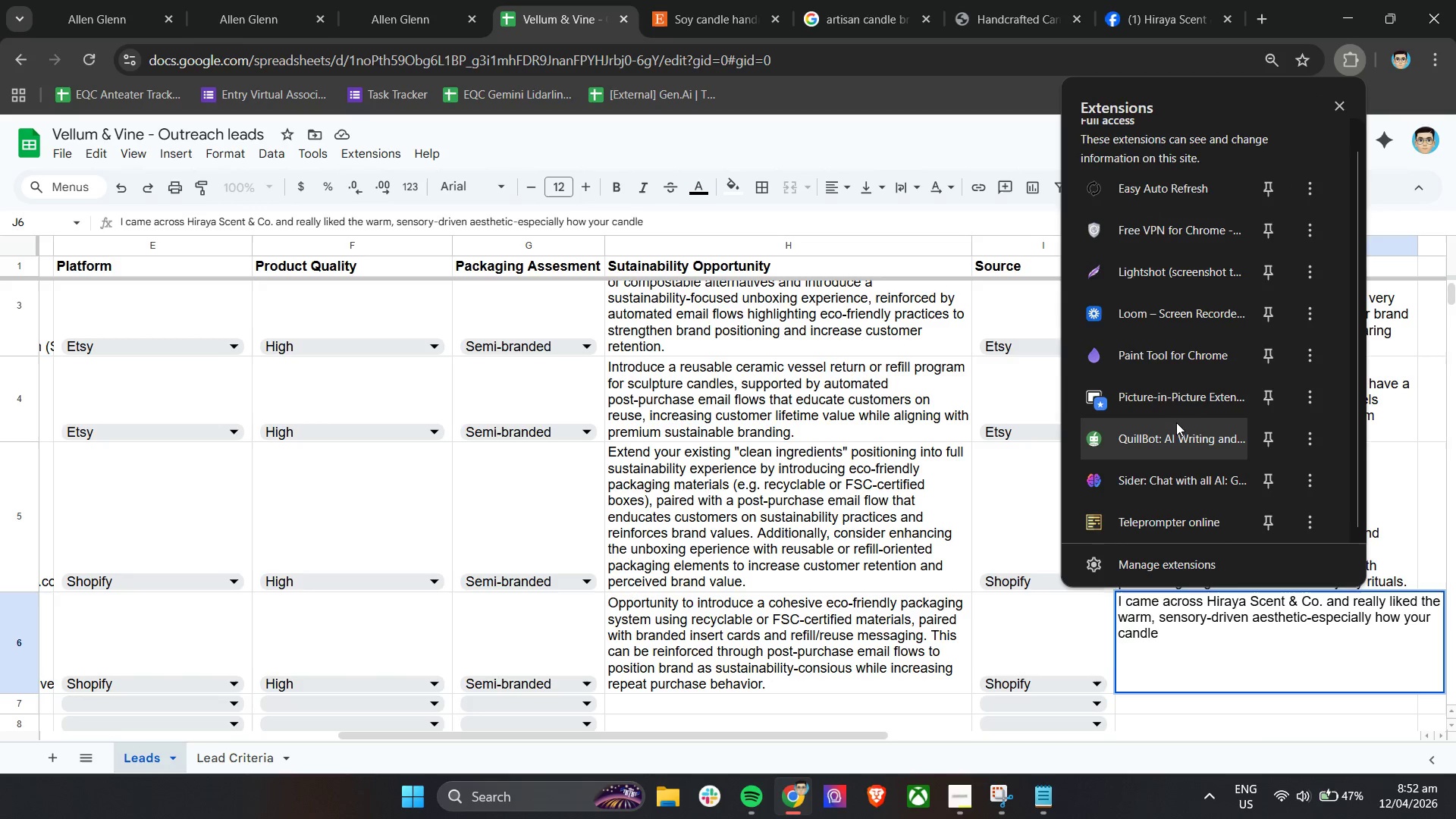 
left_click([1176, 422])
 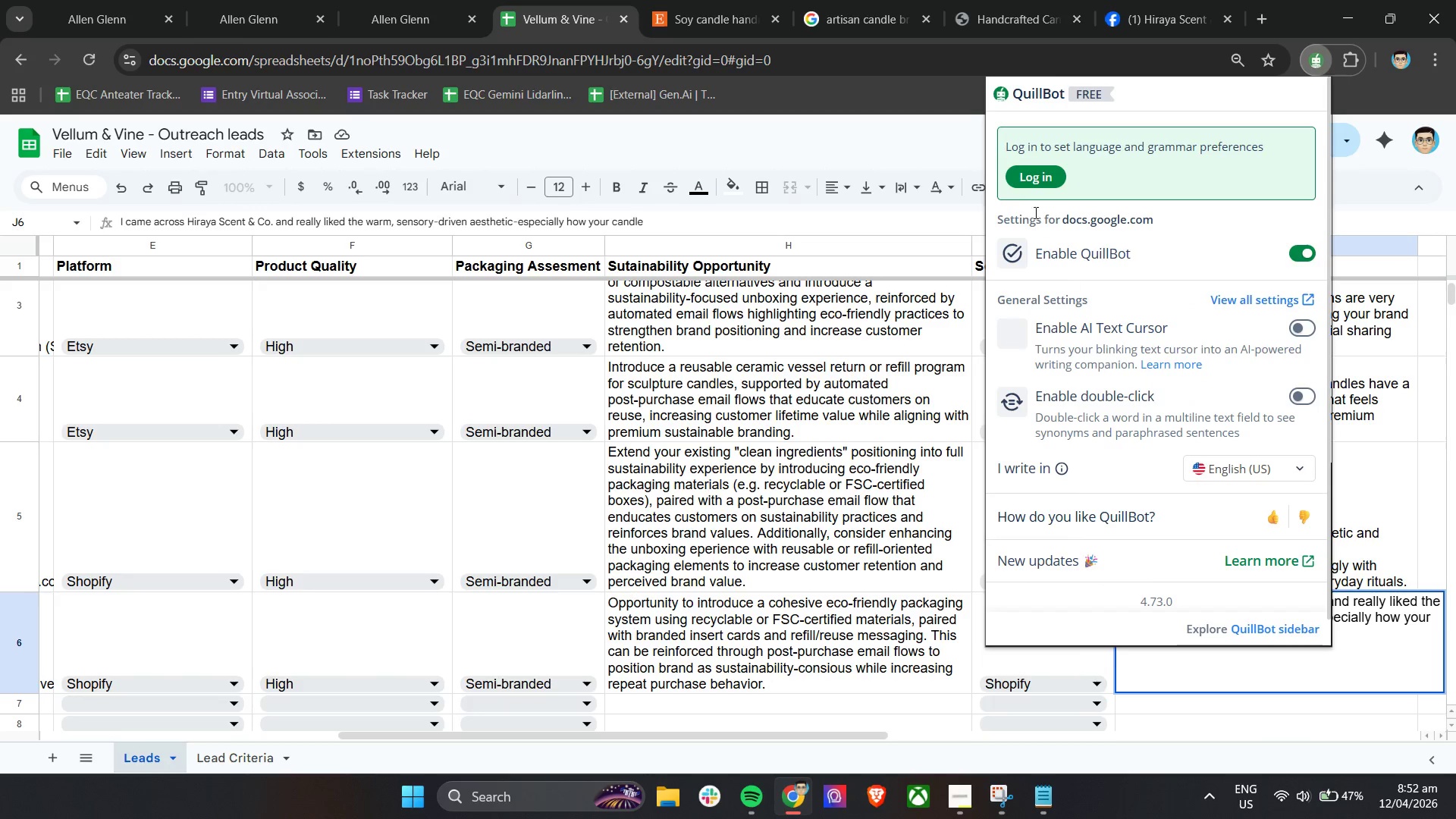 
left_click([955, 112])
 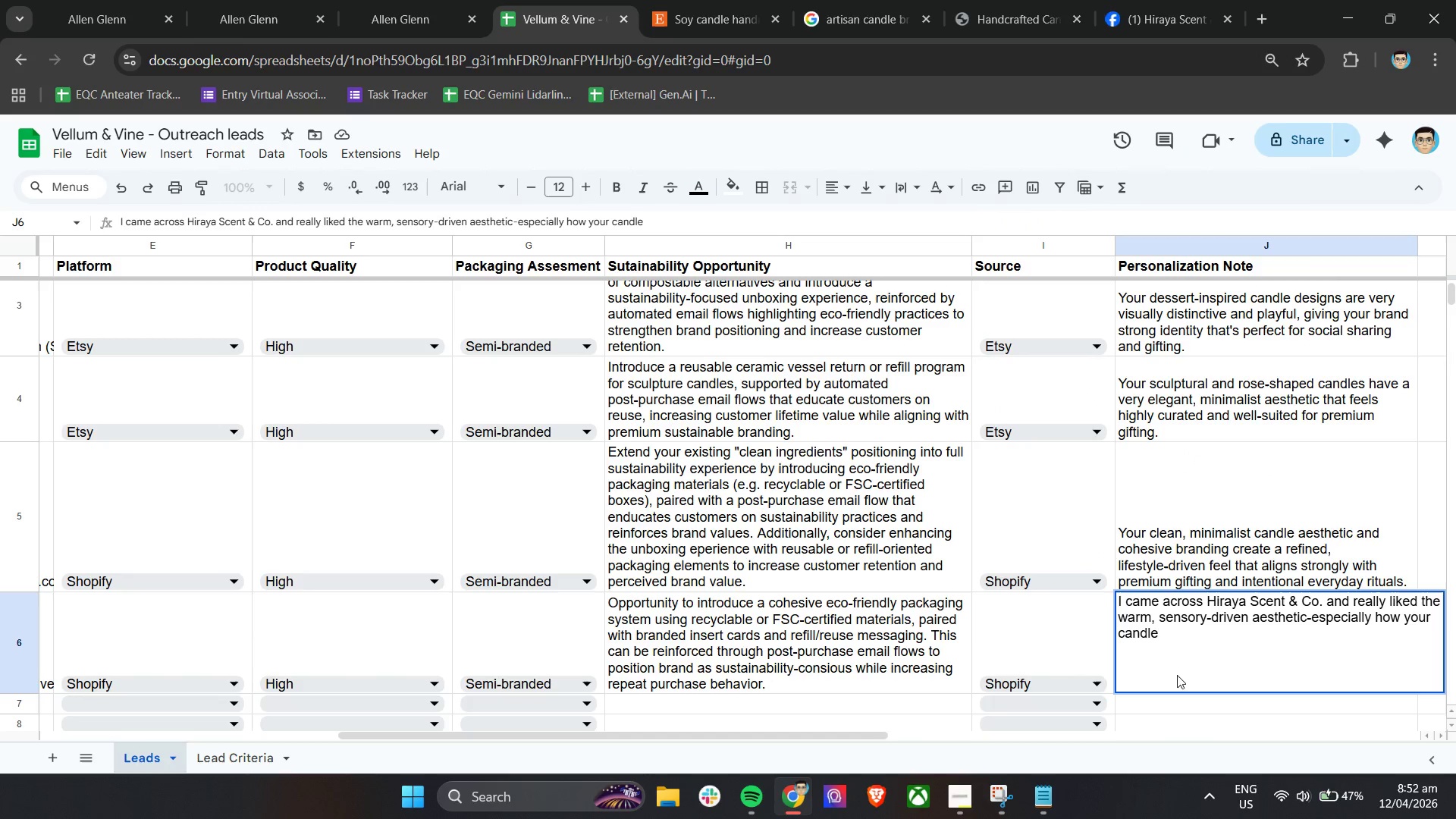 
left_click([1192, 660])
 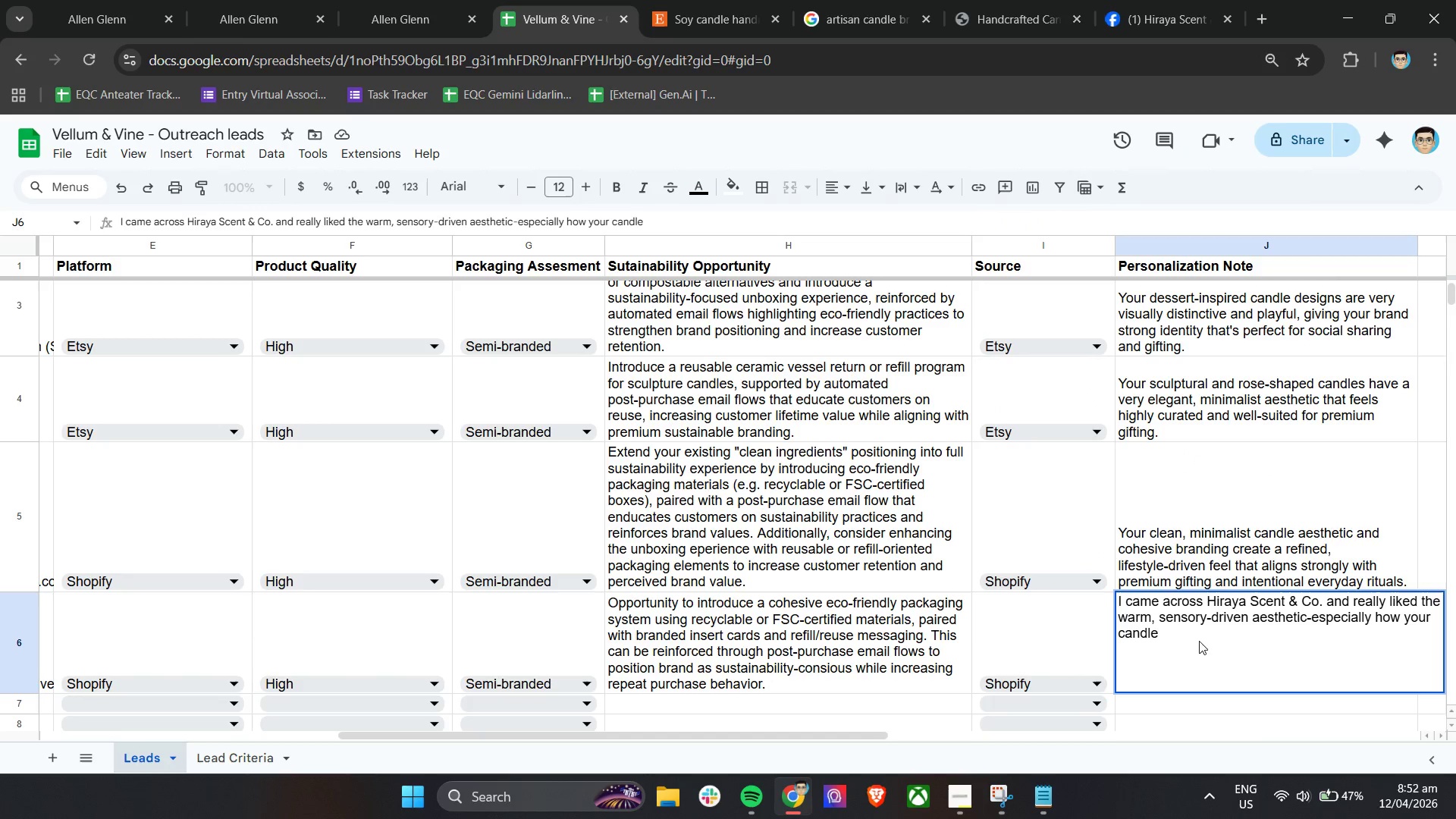 
left_click([1190, 626])
 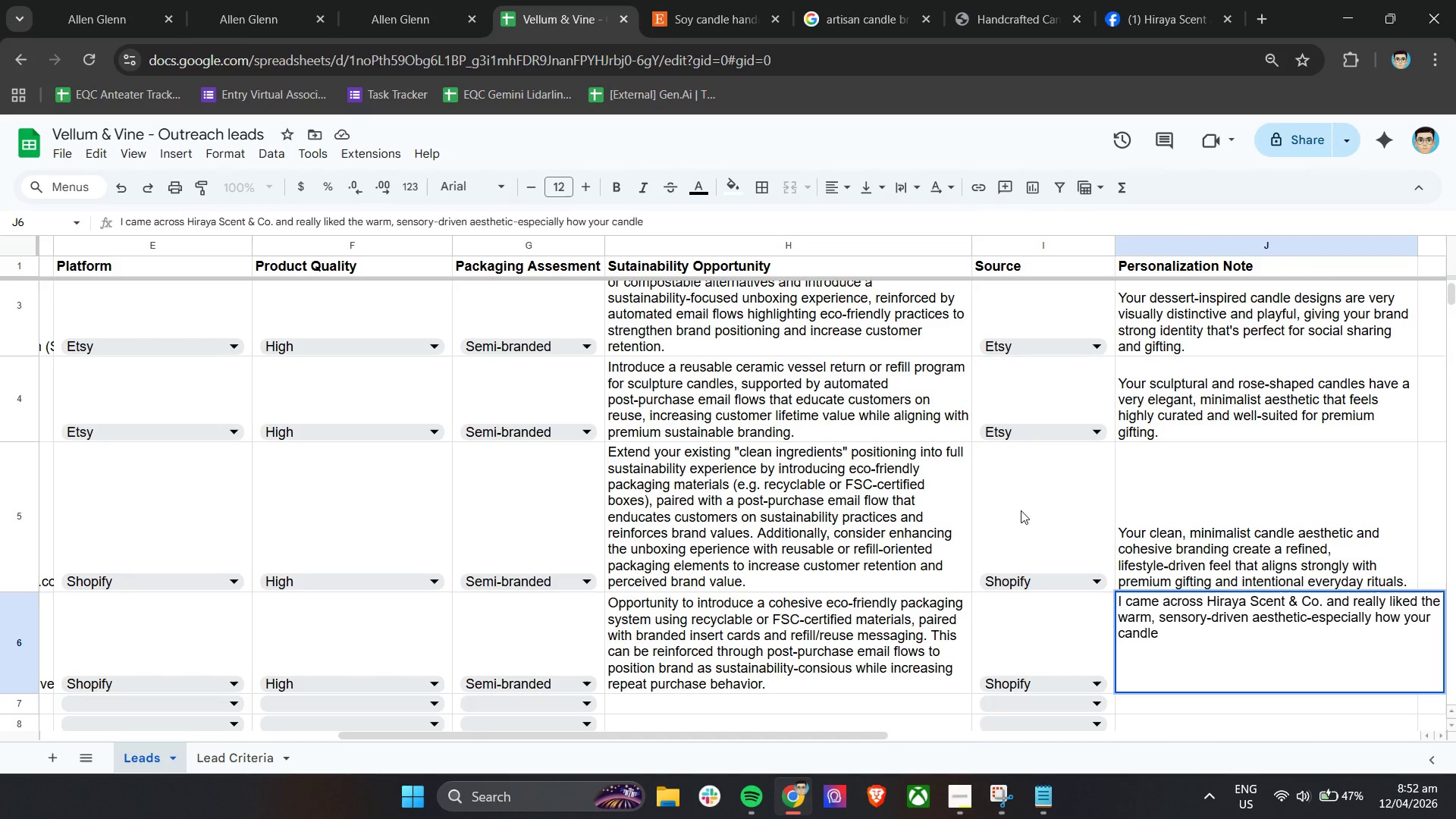 
left_click([396, 0])
 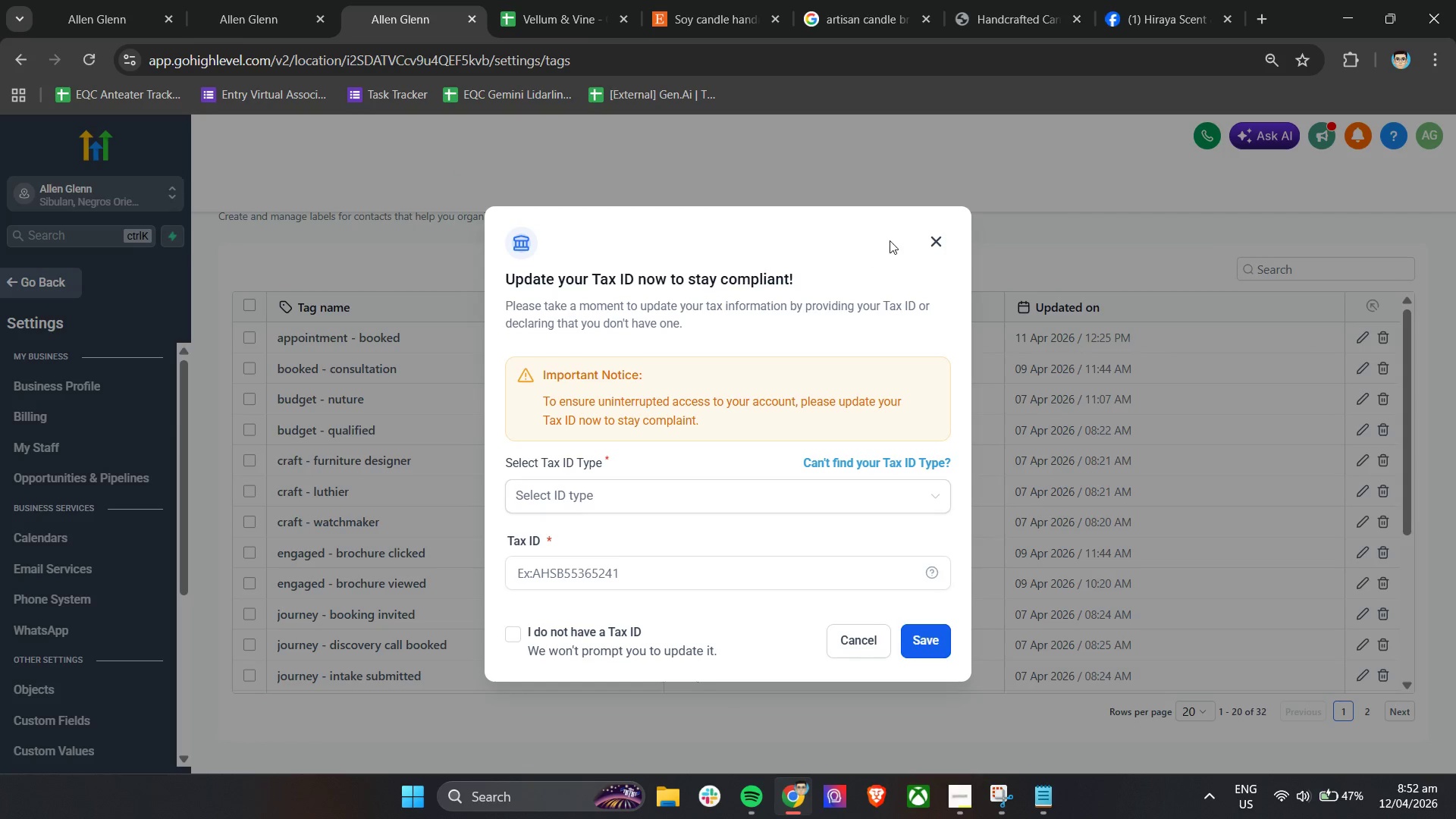 
left_click([930, 244])
 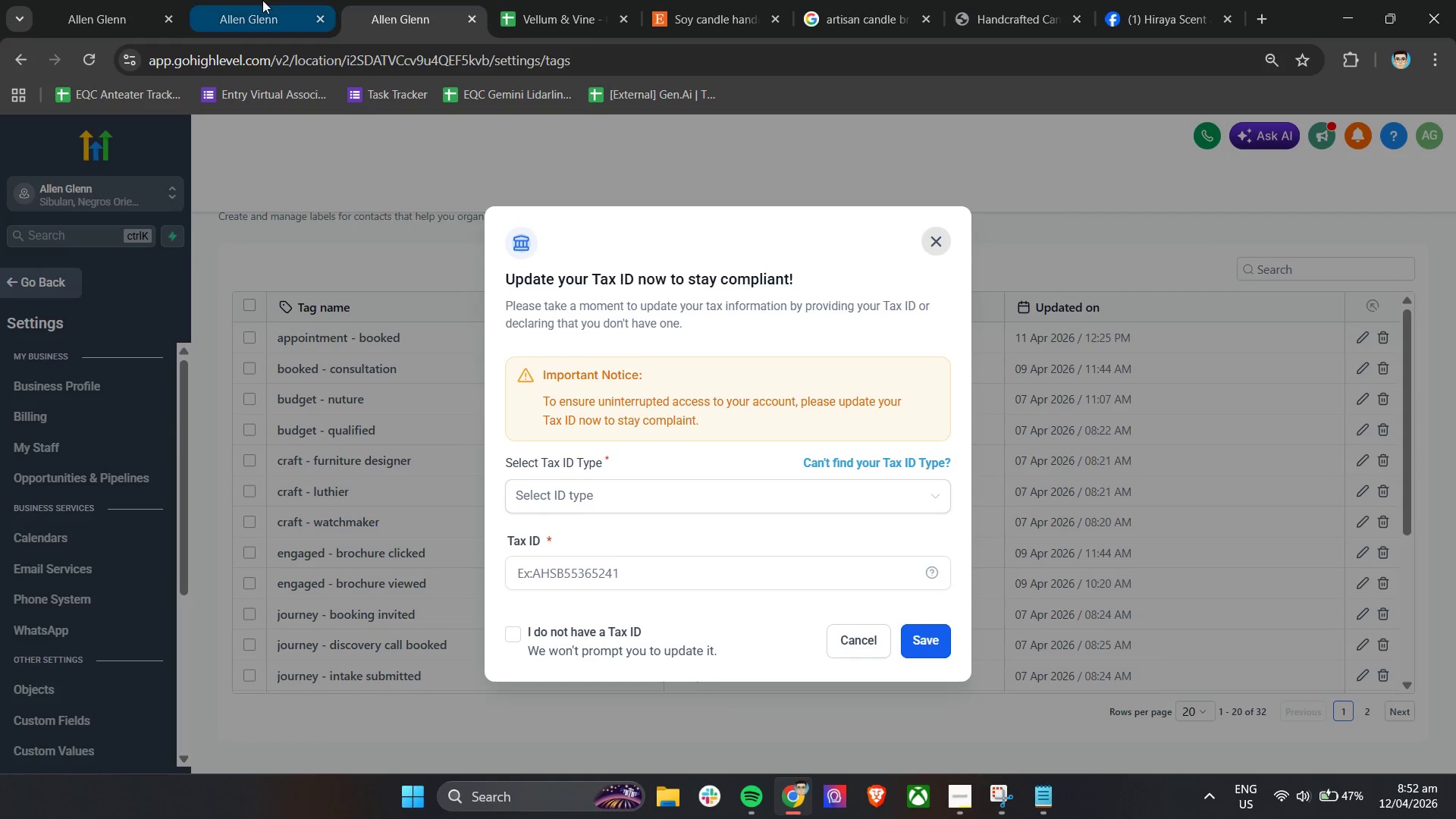 
left_click([262, 0])
 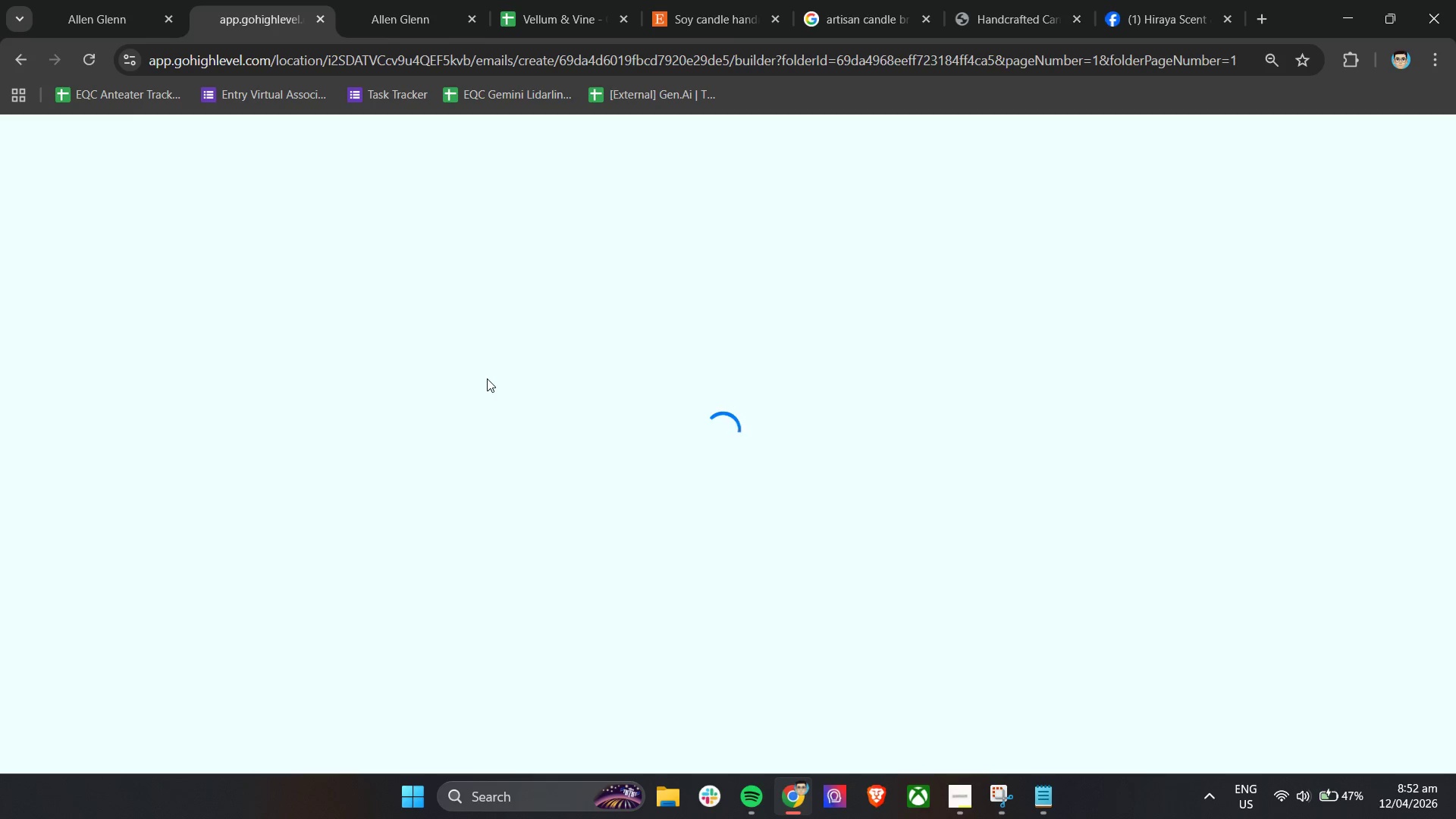 
wait(7.42)
 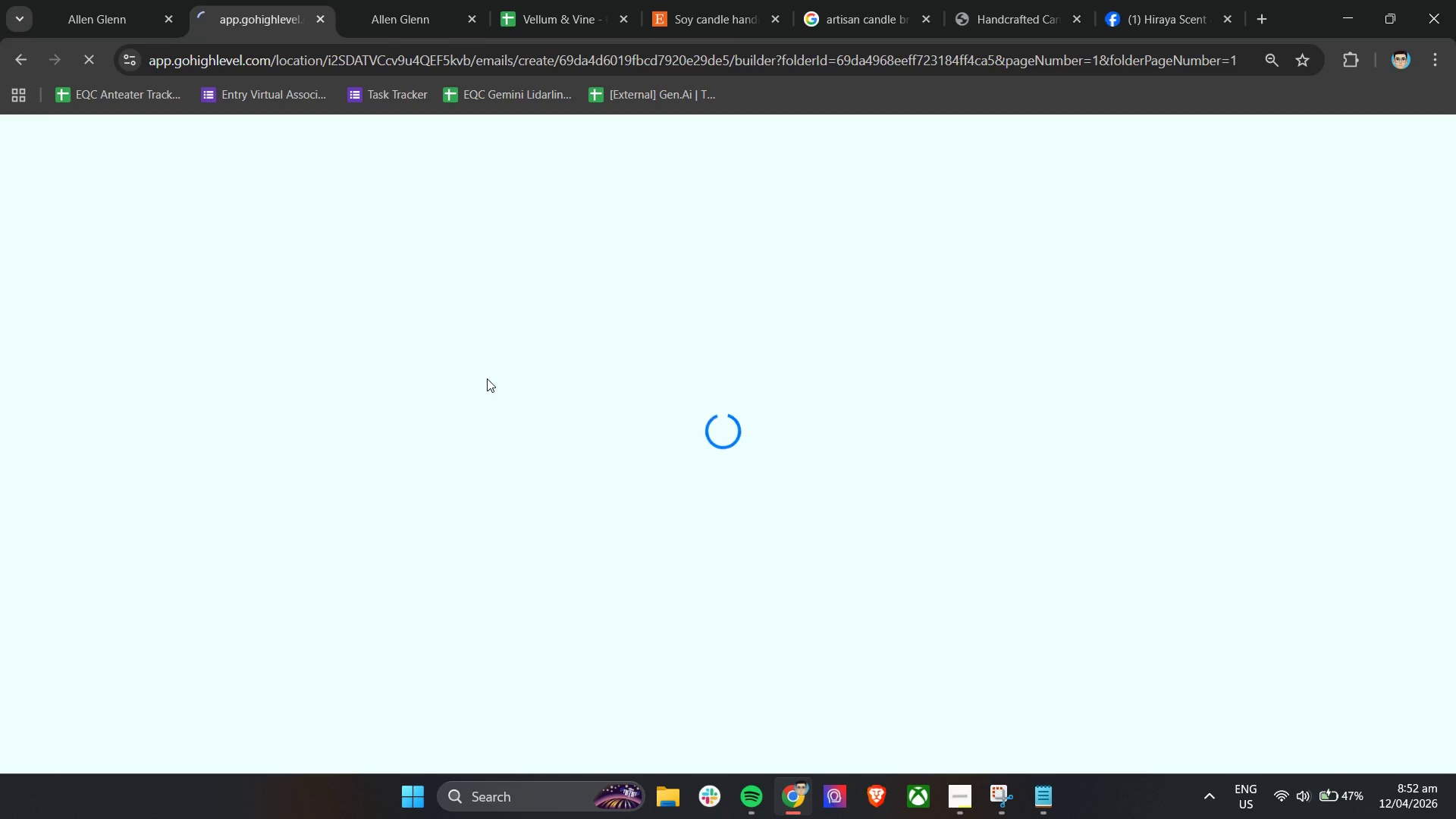 
left_click([1181, 0])
 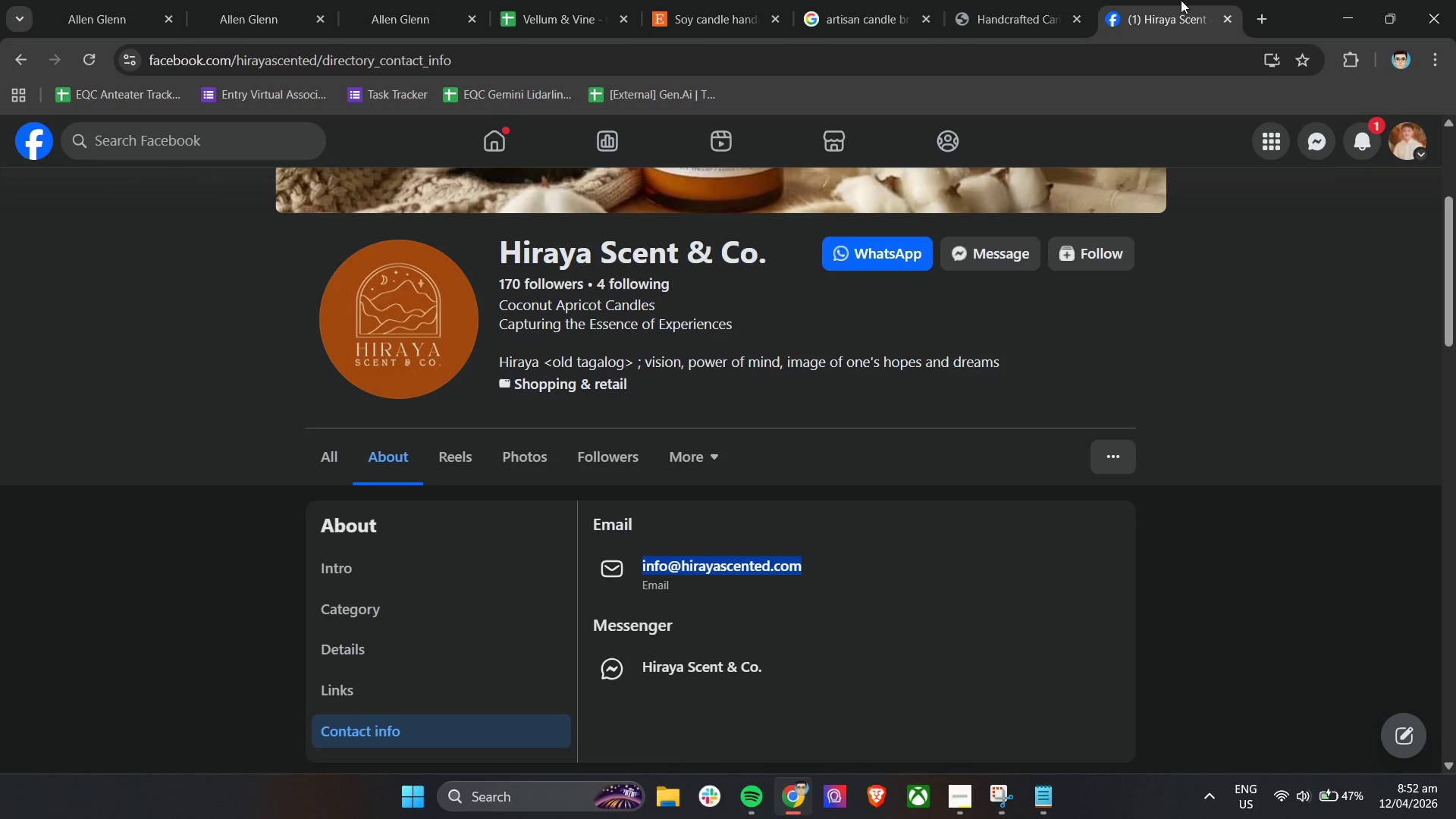 
mouse_move([1038, 0])
 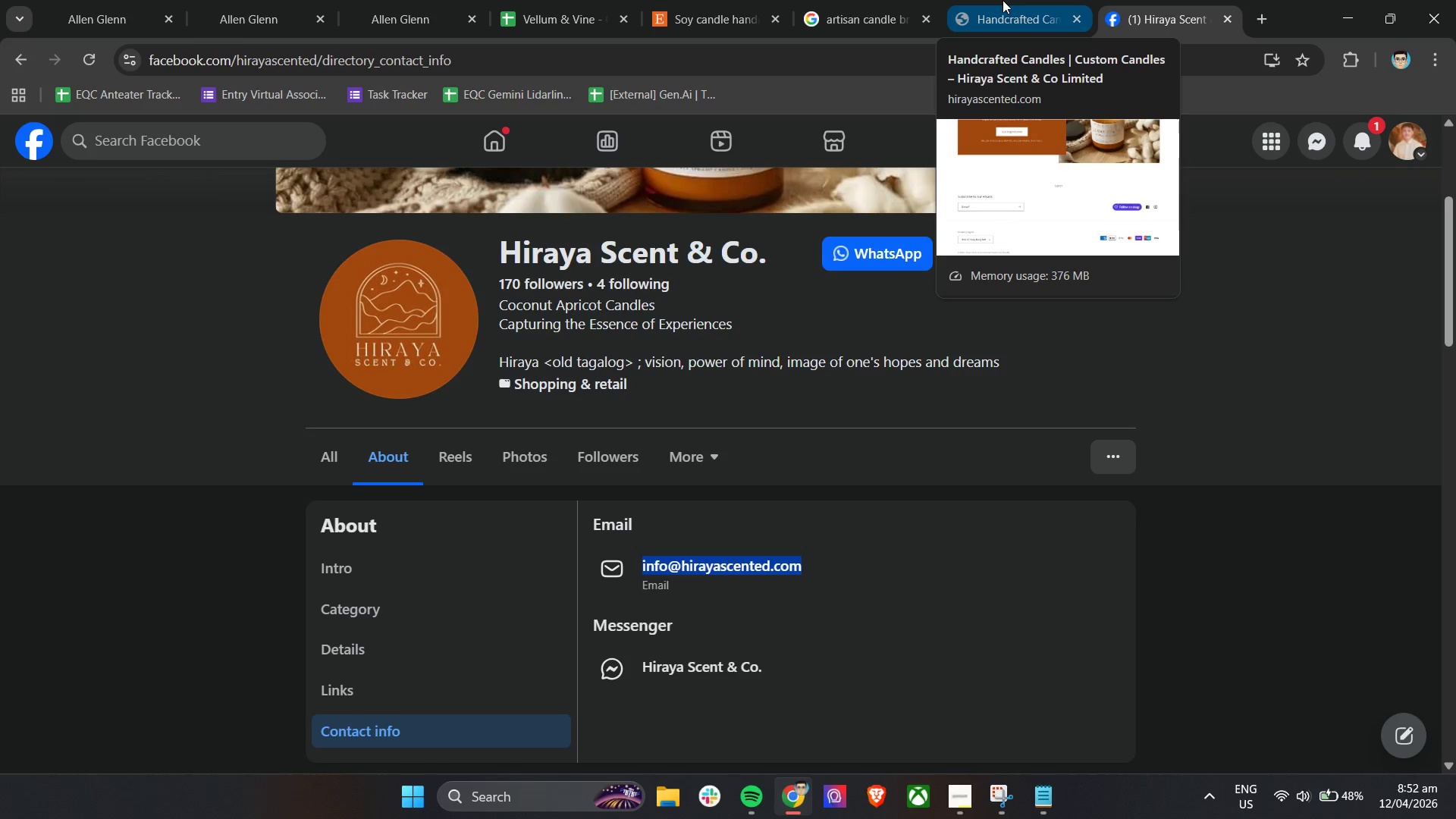 
left_click([1003, 0])
 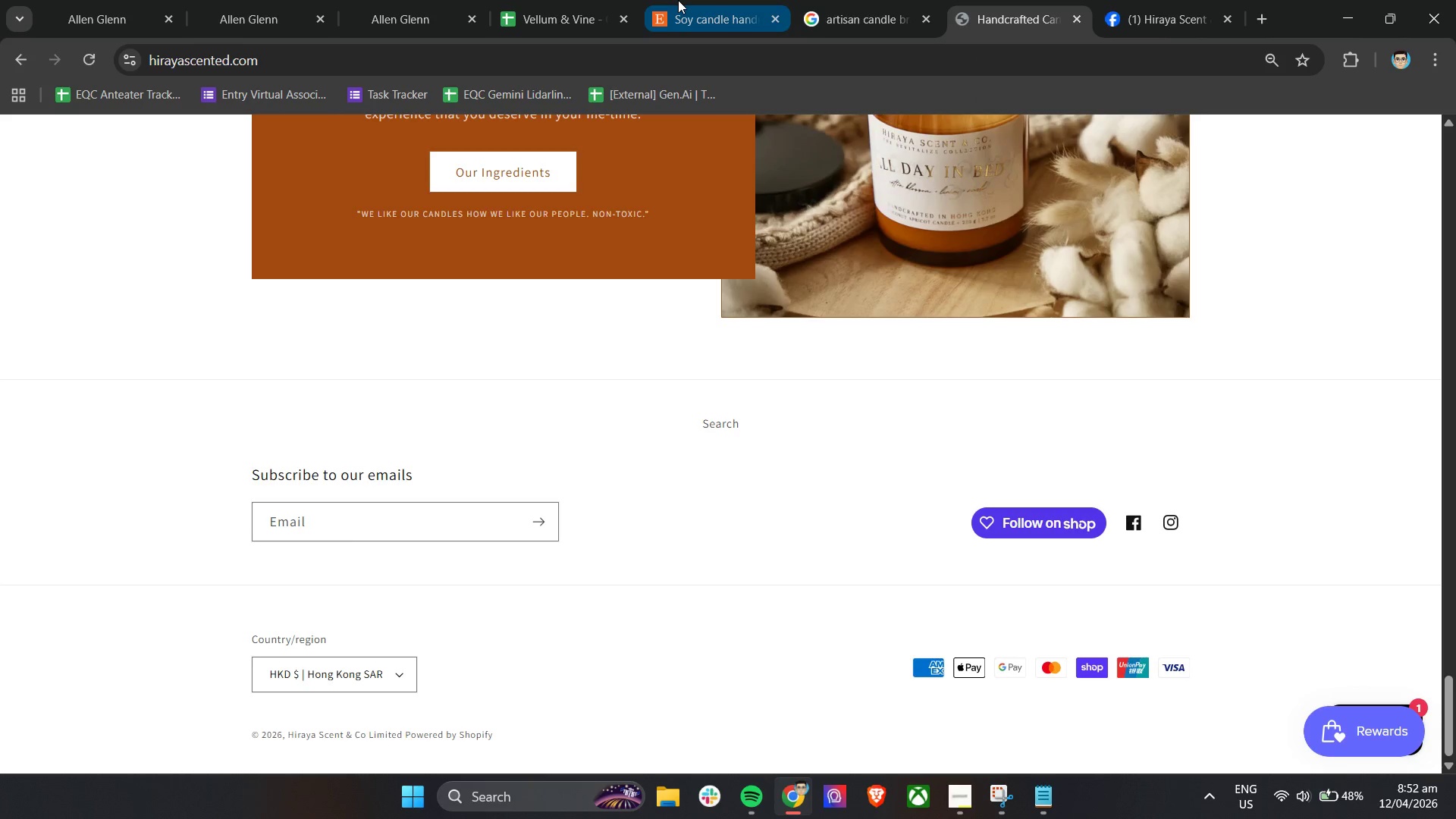 
left_click([524, 0])
 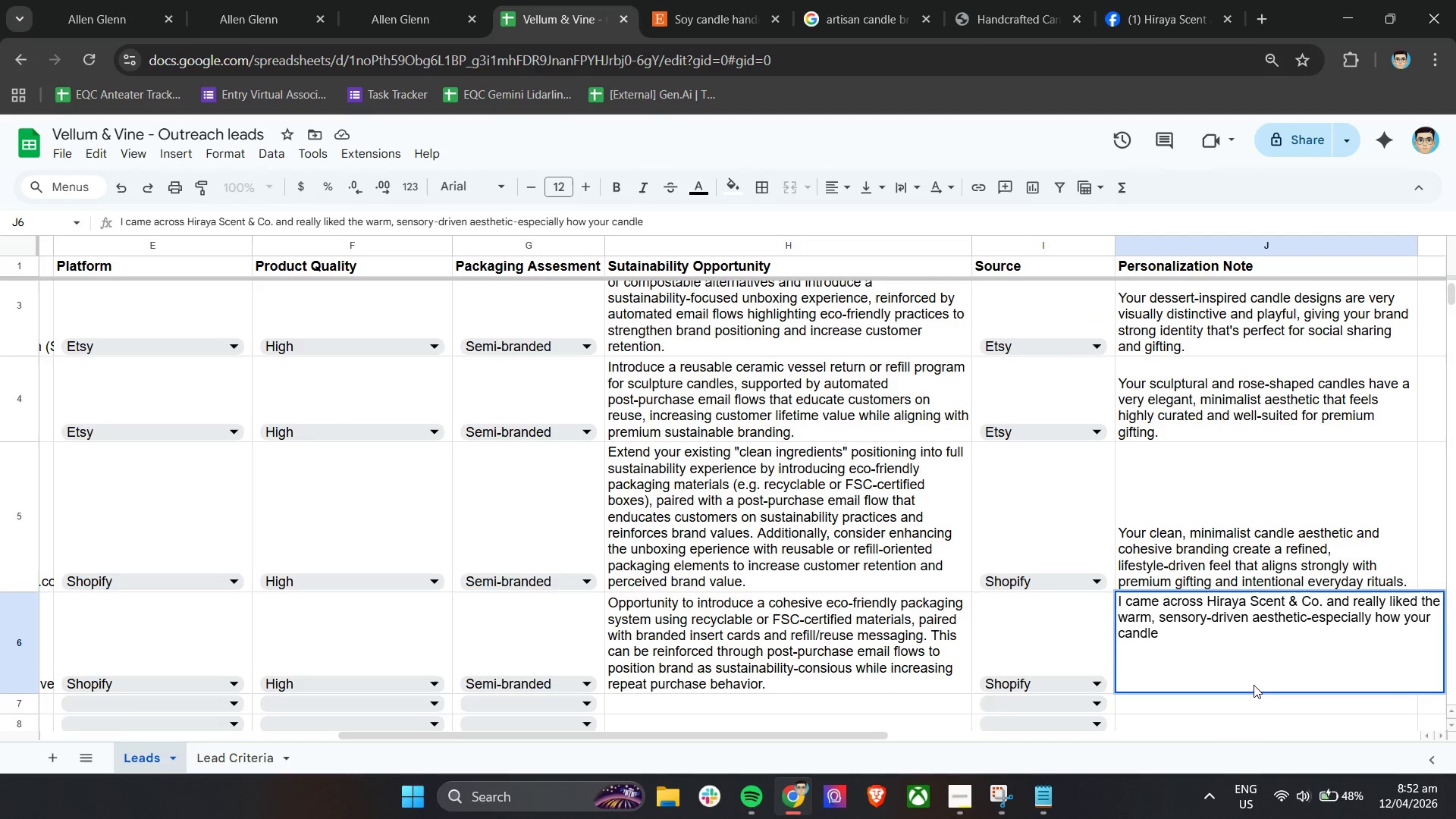 
left_click([1204, 641])
 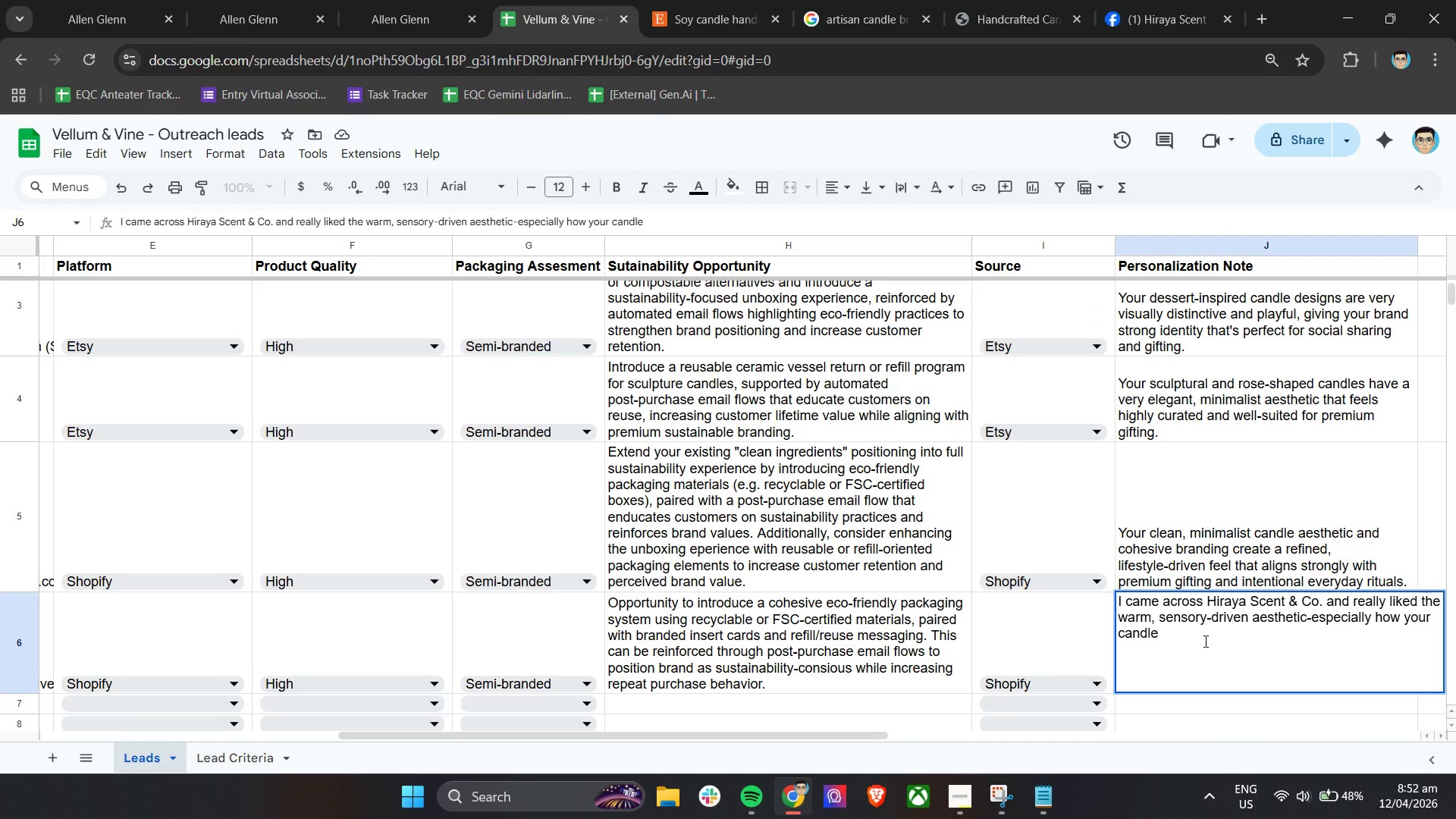 
wait(6.28)
 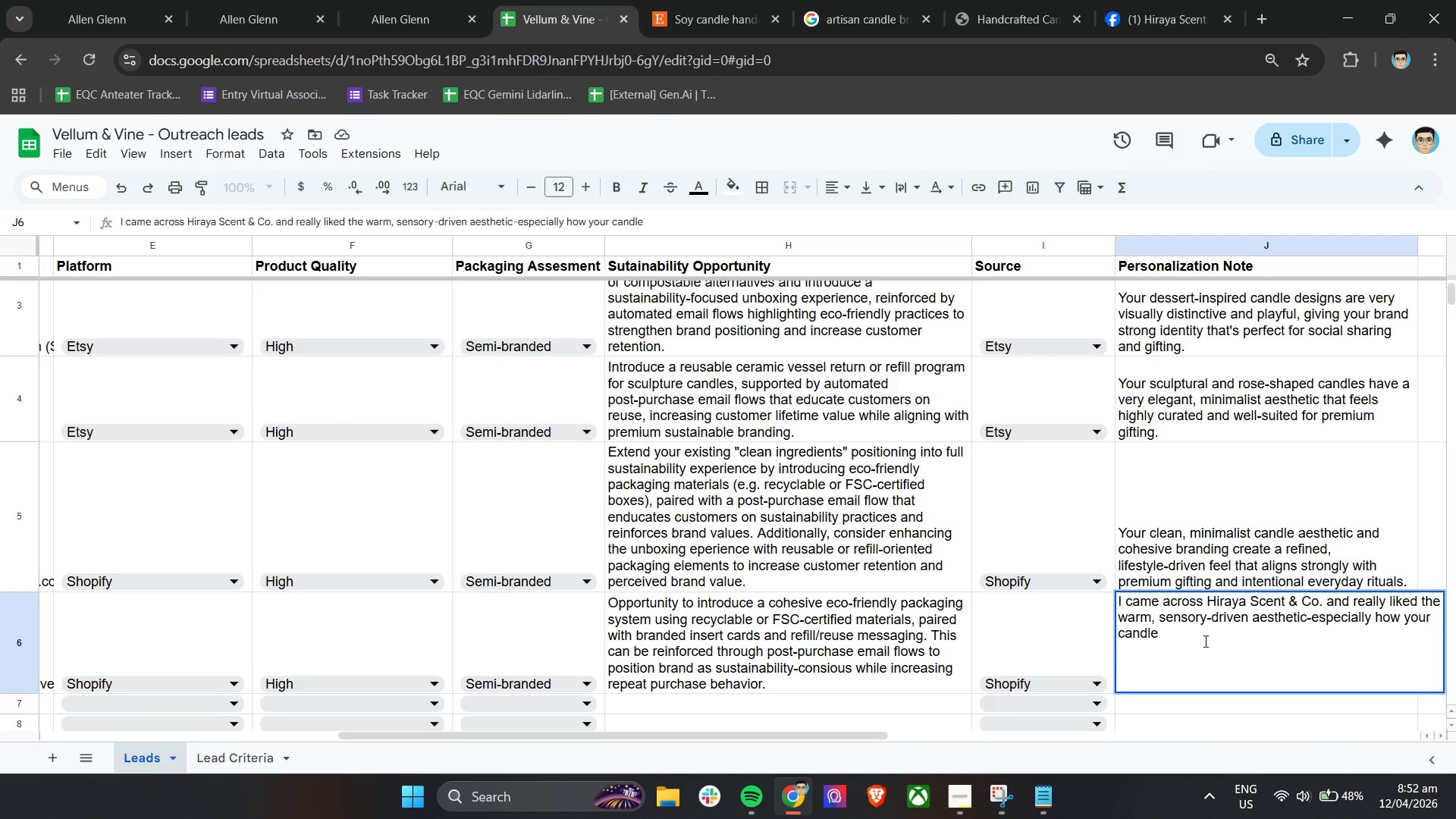 
type( visuals create a calming, impressive experin)
key(Backspace)
type(ence. It already fee;)
key(Backspace)
type(ls like a strong )
 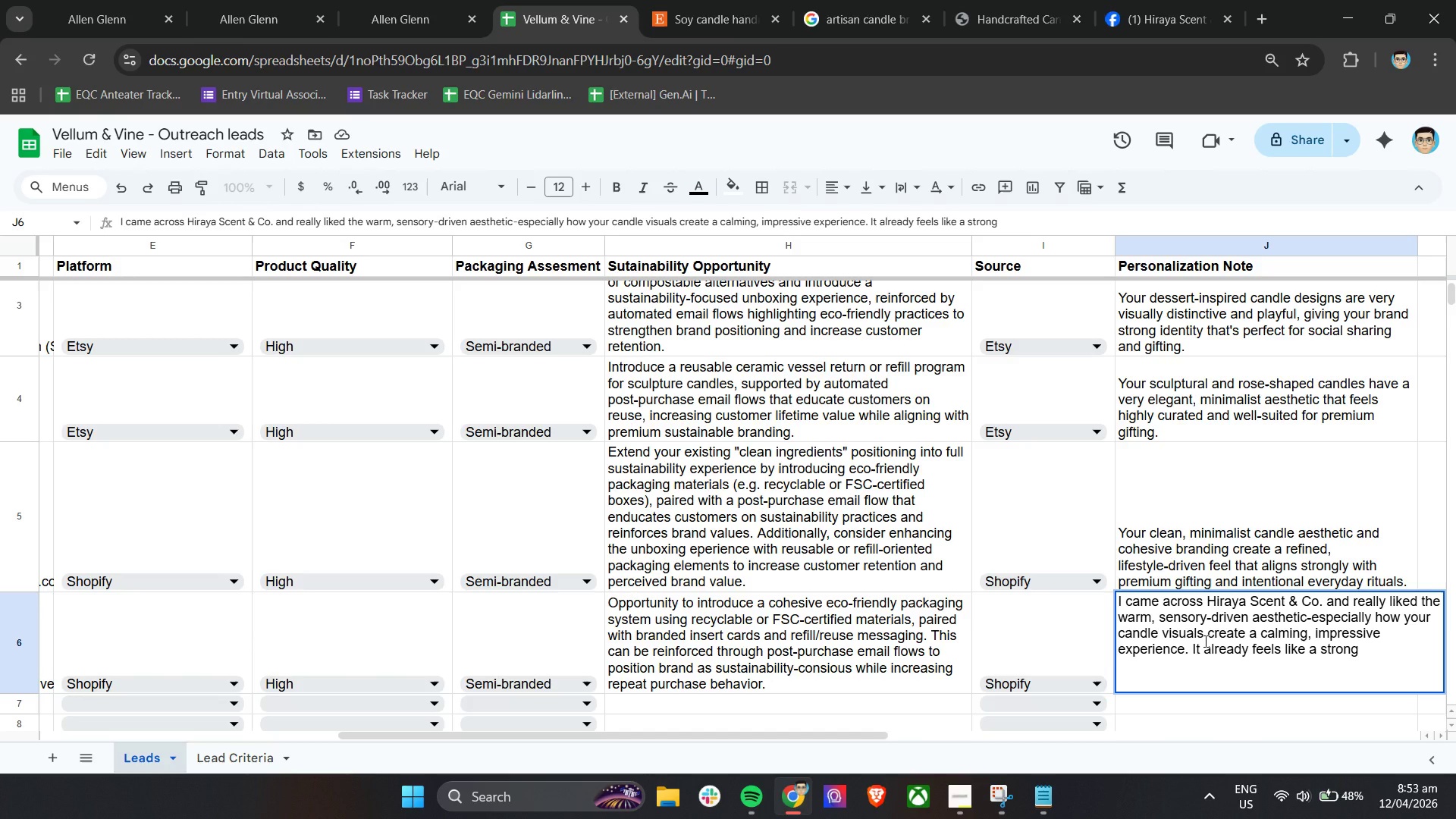 
wait(5.25)
 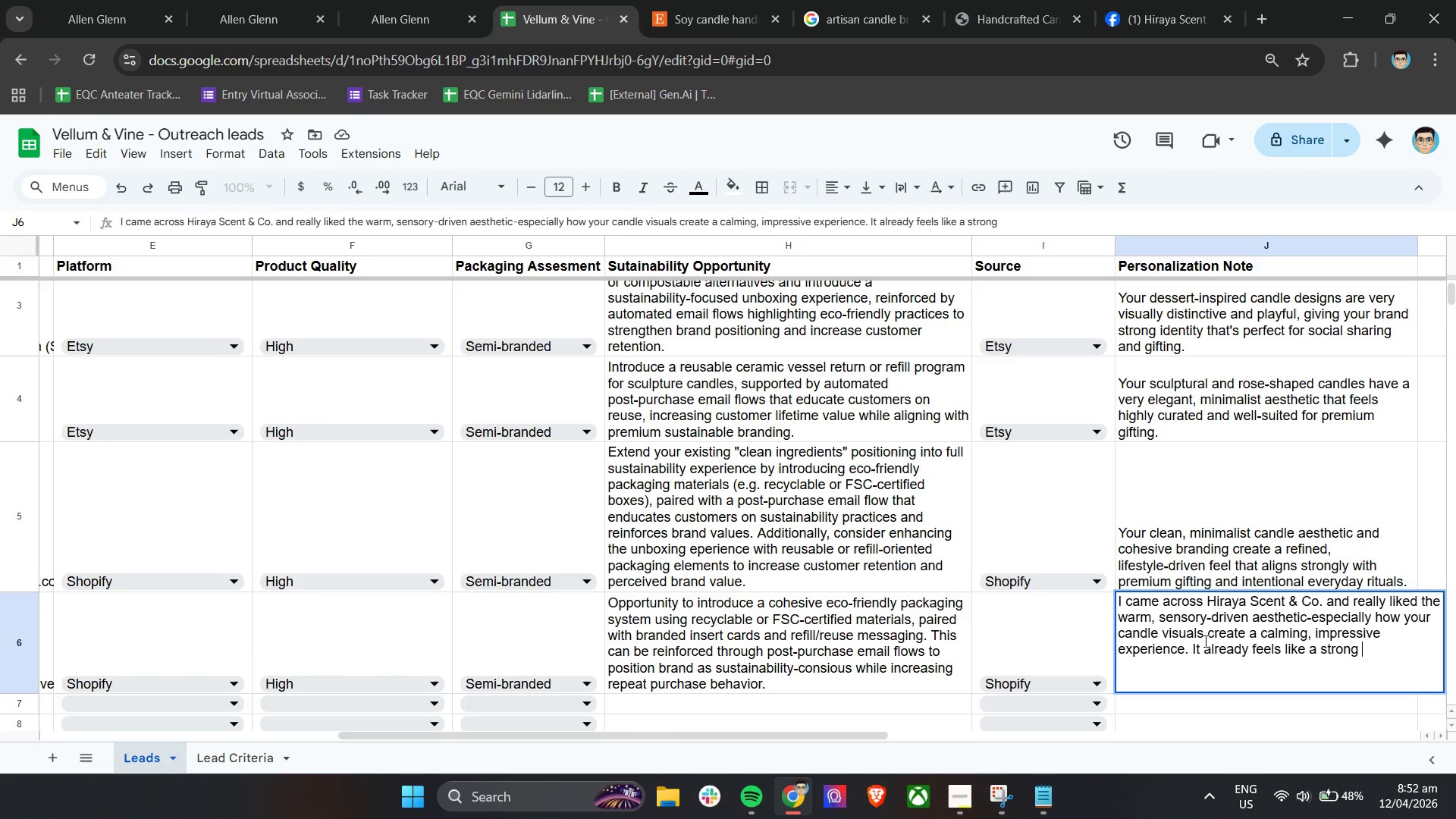 
type(foundation for a more intentional and elec)
key(Backspace)
type(vated unboxing experience.)
 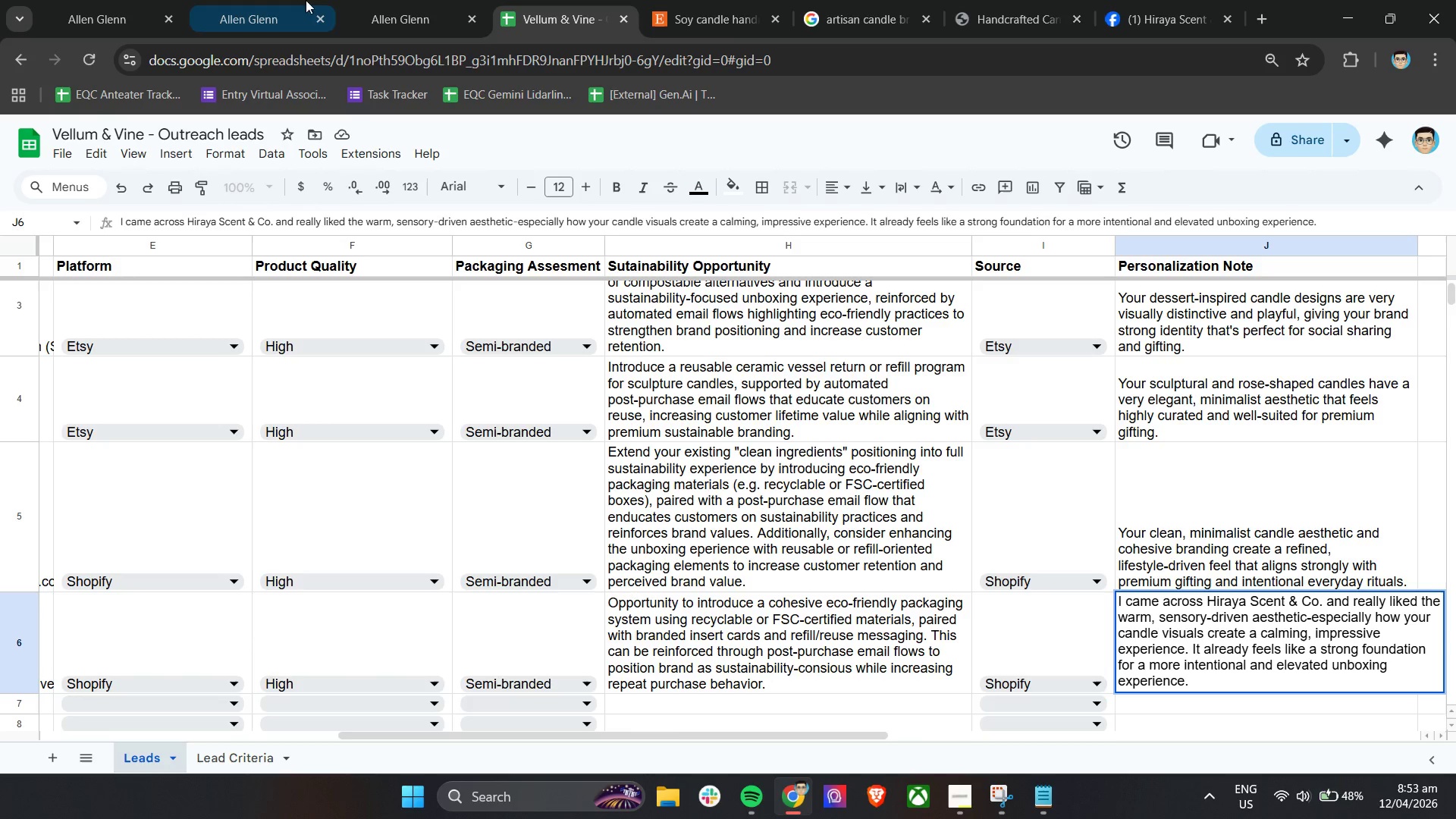 
left_click([269, 0])
 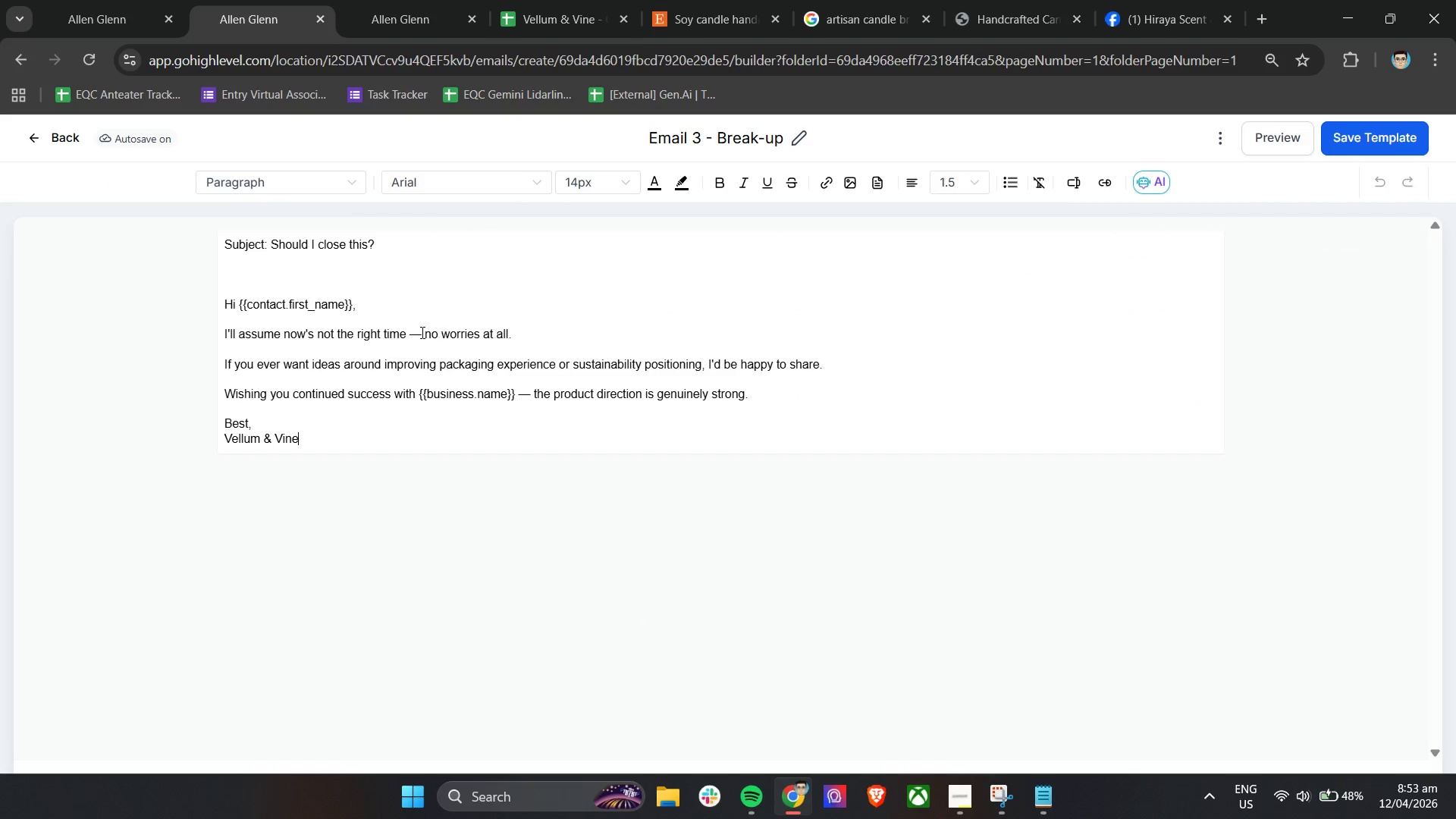 
left_click_drag(start_coordinate=[421, 332], to_coordinate=[412, 332])
 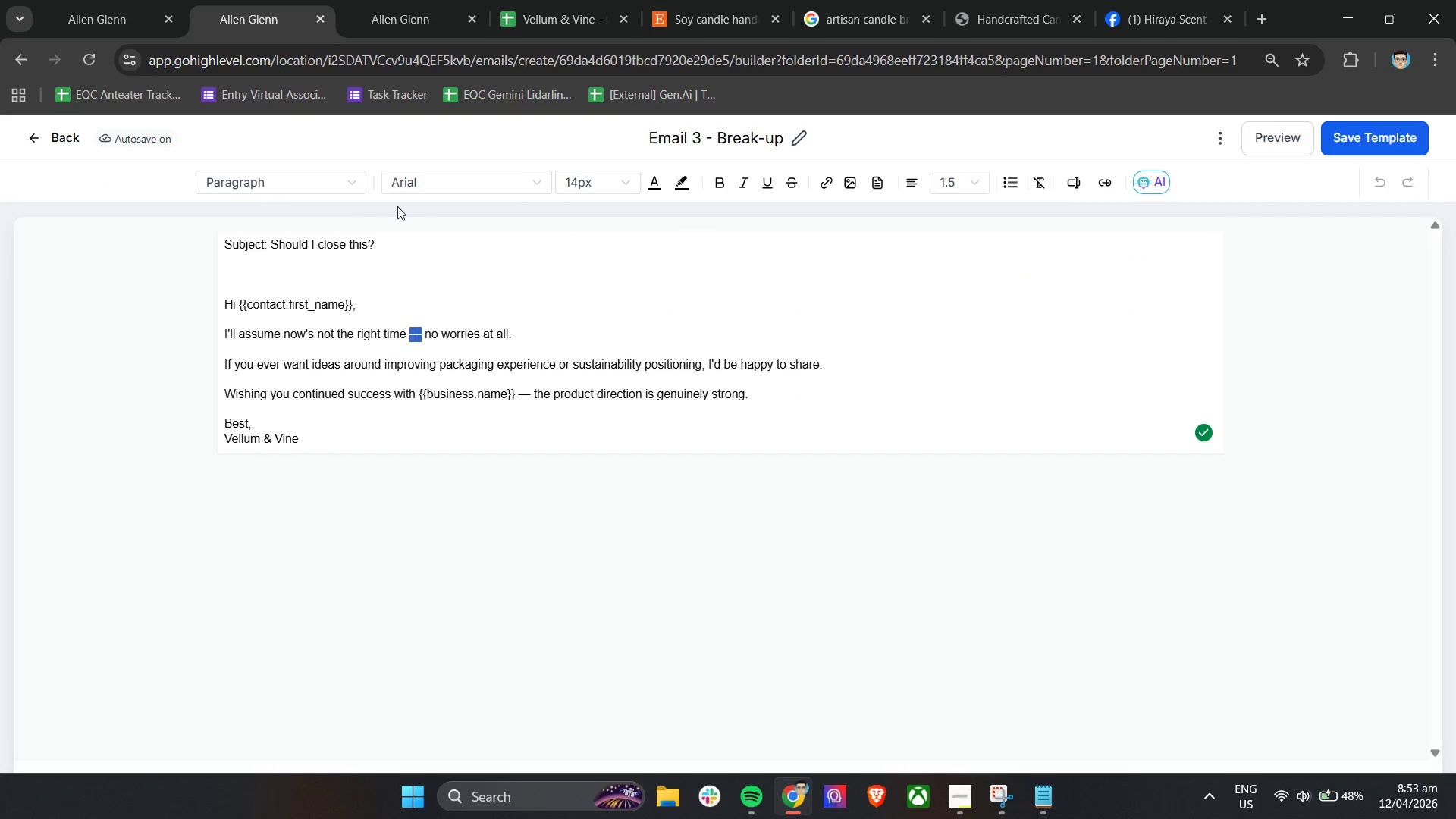 
key(Control+C)
 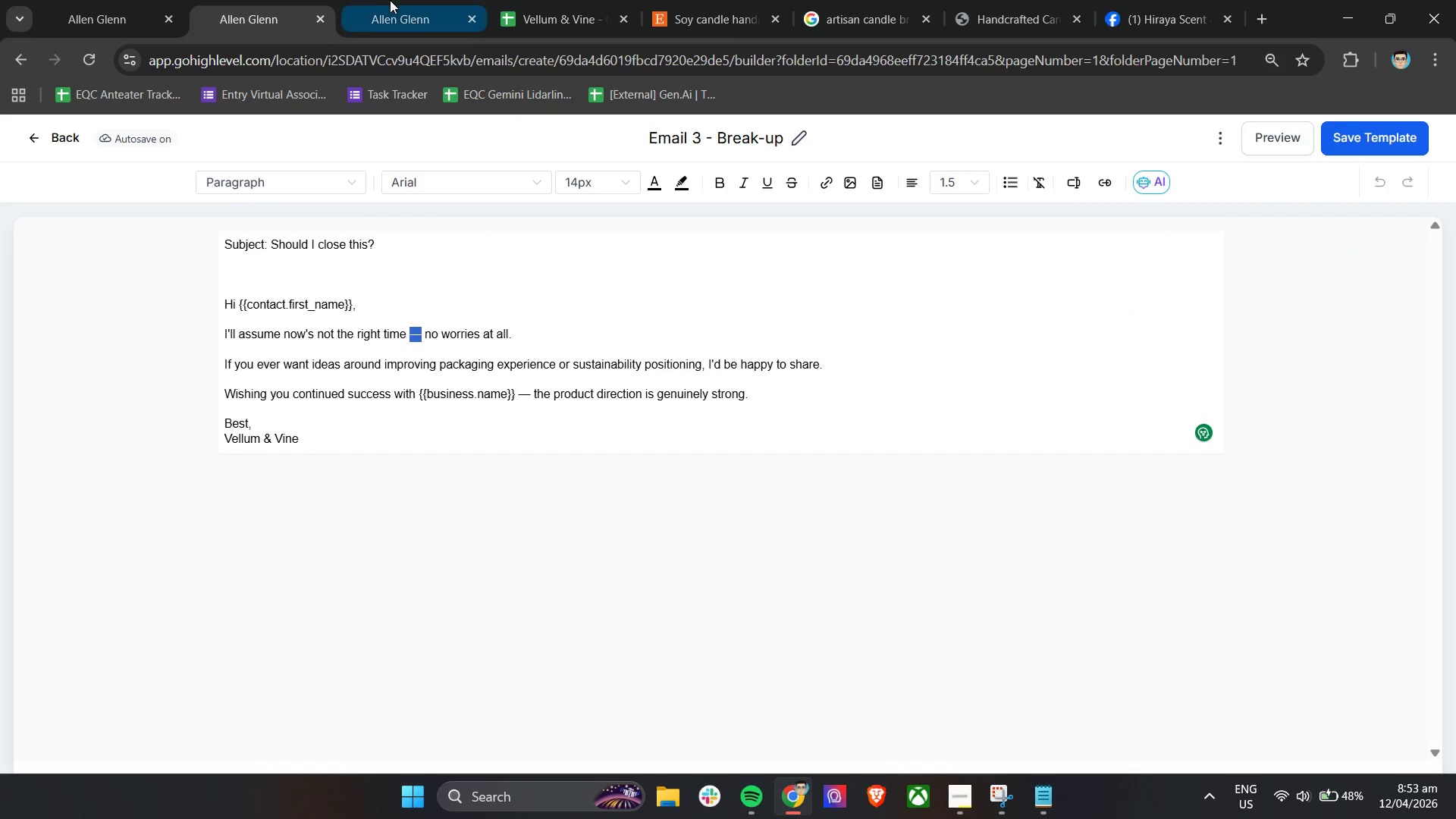 
key(Control+C)
 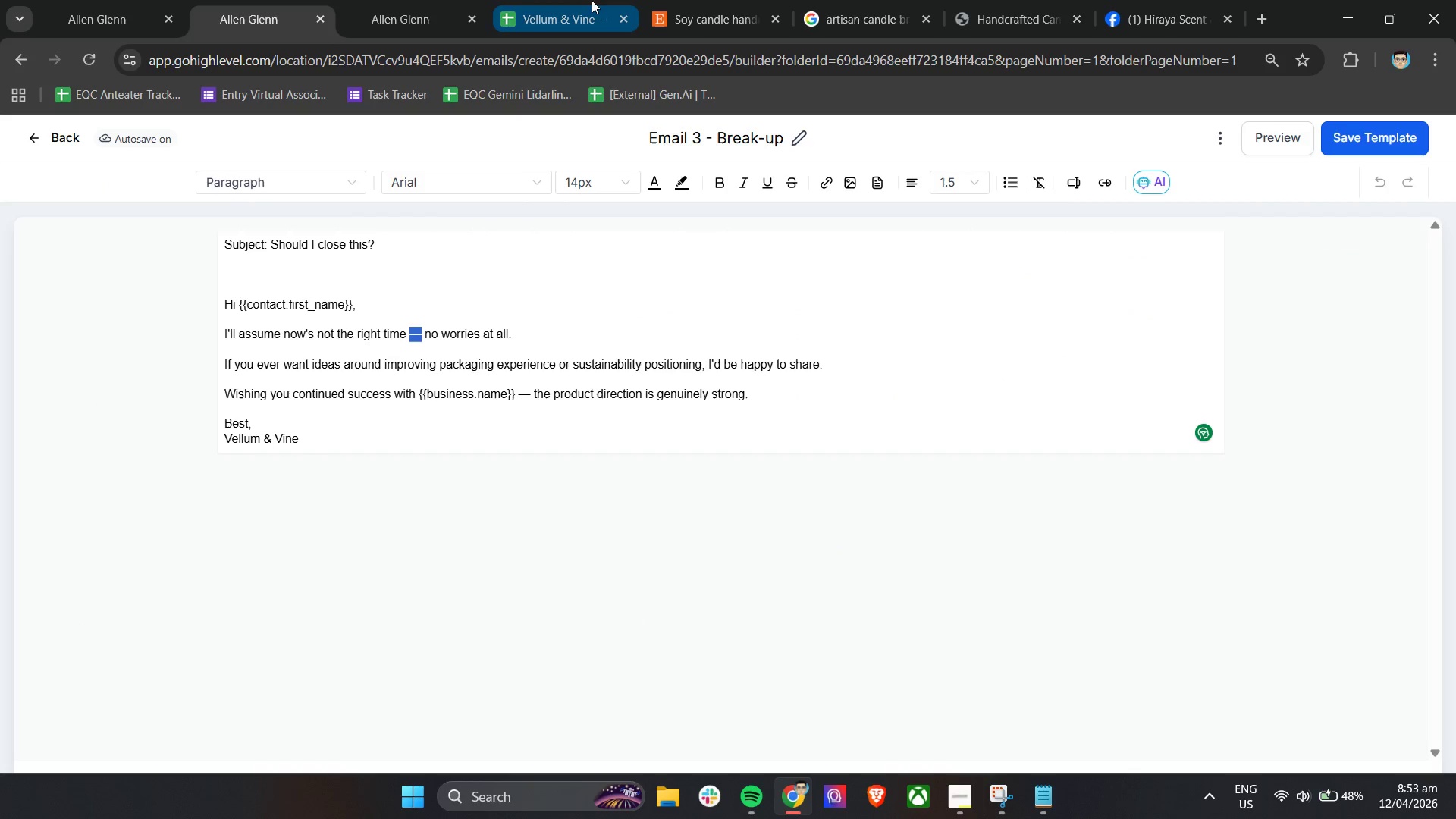 
left_click([581, 0])
 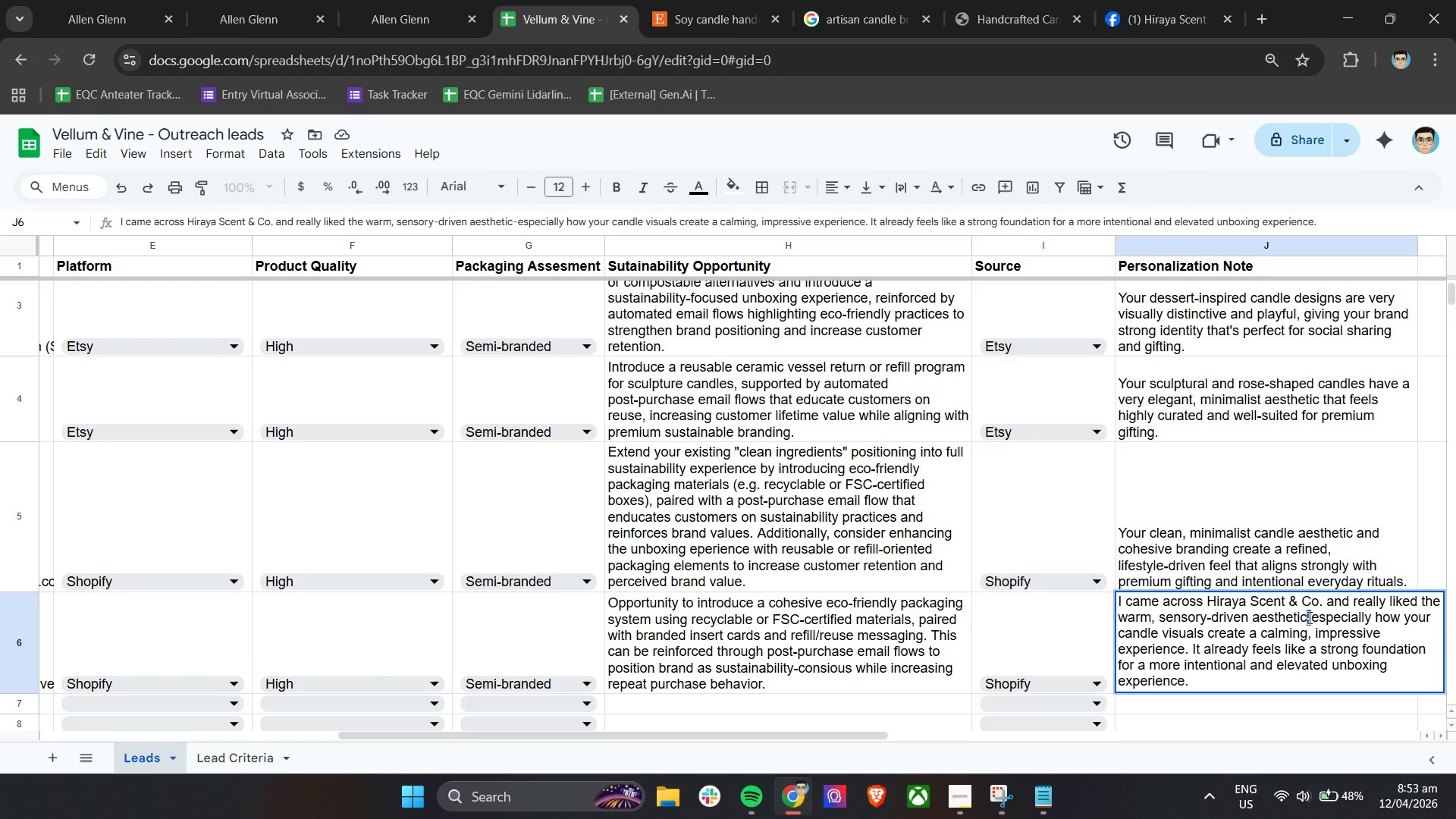 
key(Control+V)
 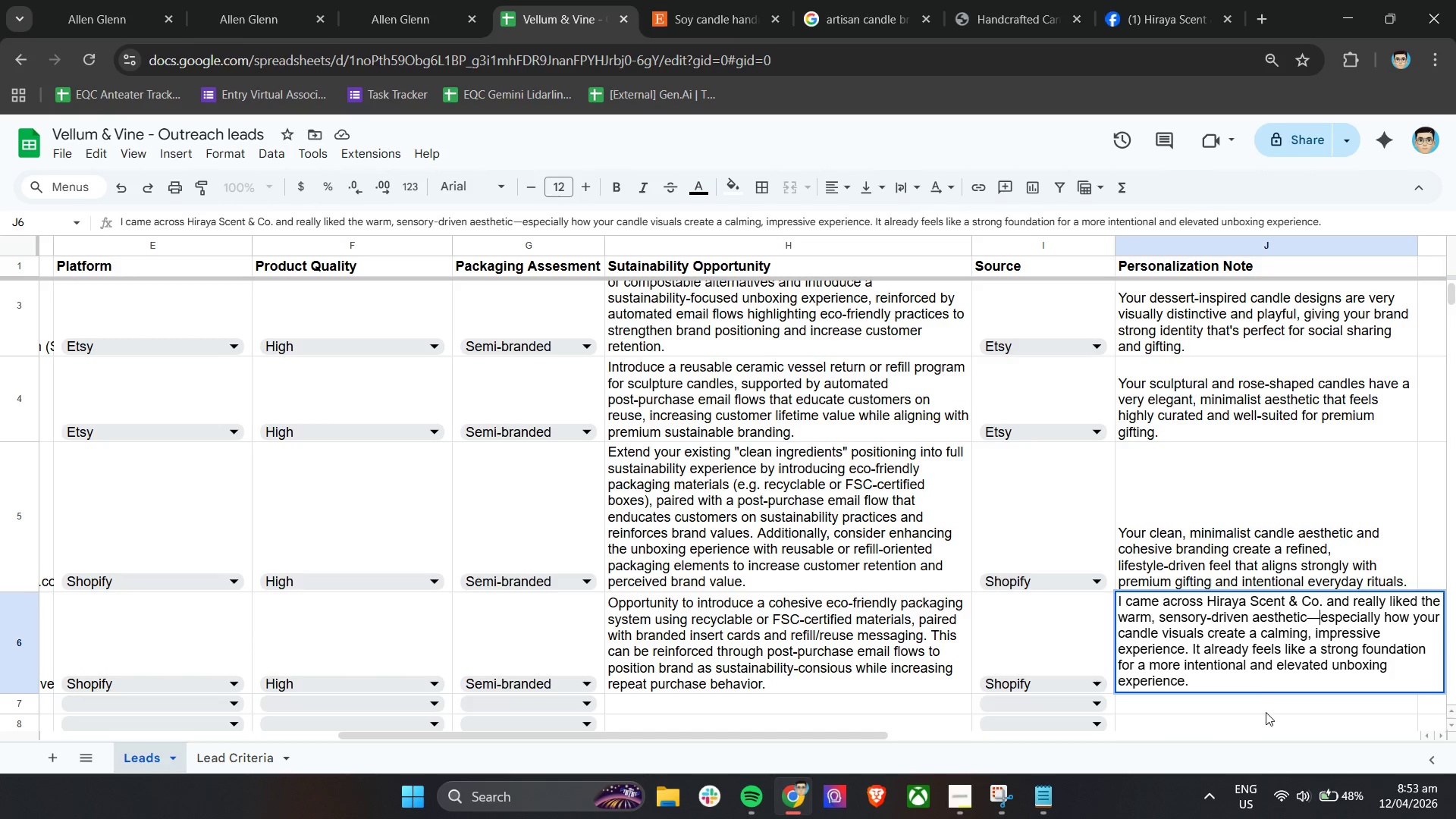 
left_click([1266, 712])
 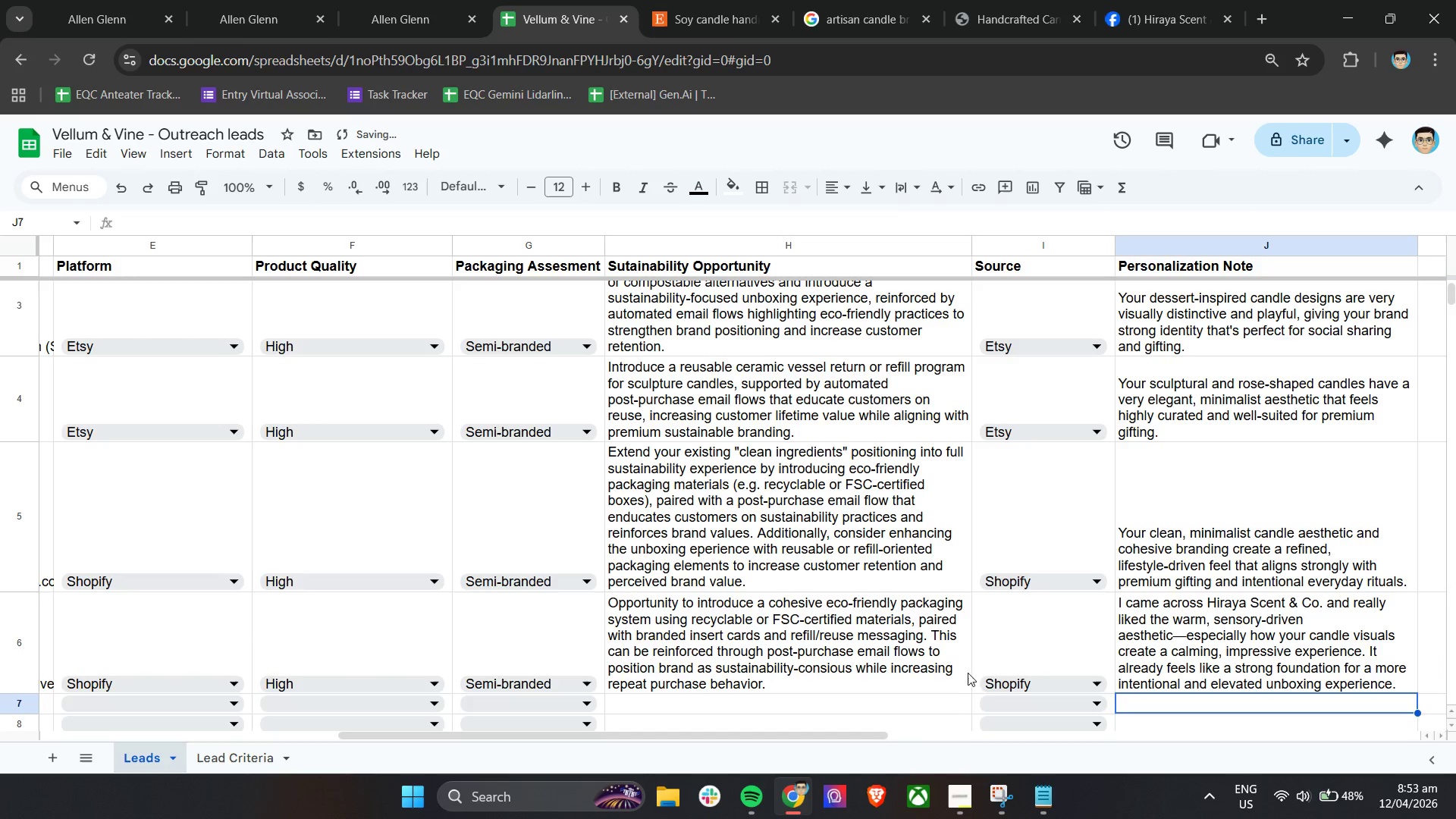 
hold_key(key=ShiftLeft, duration=1.33)
scroll: coordinate [948, 670], scroll_direction: up, amount: 11.0
 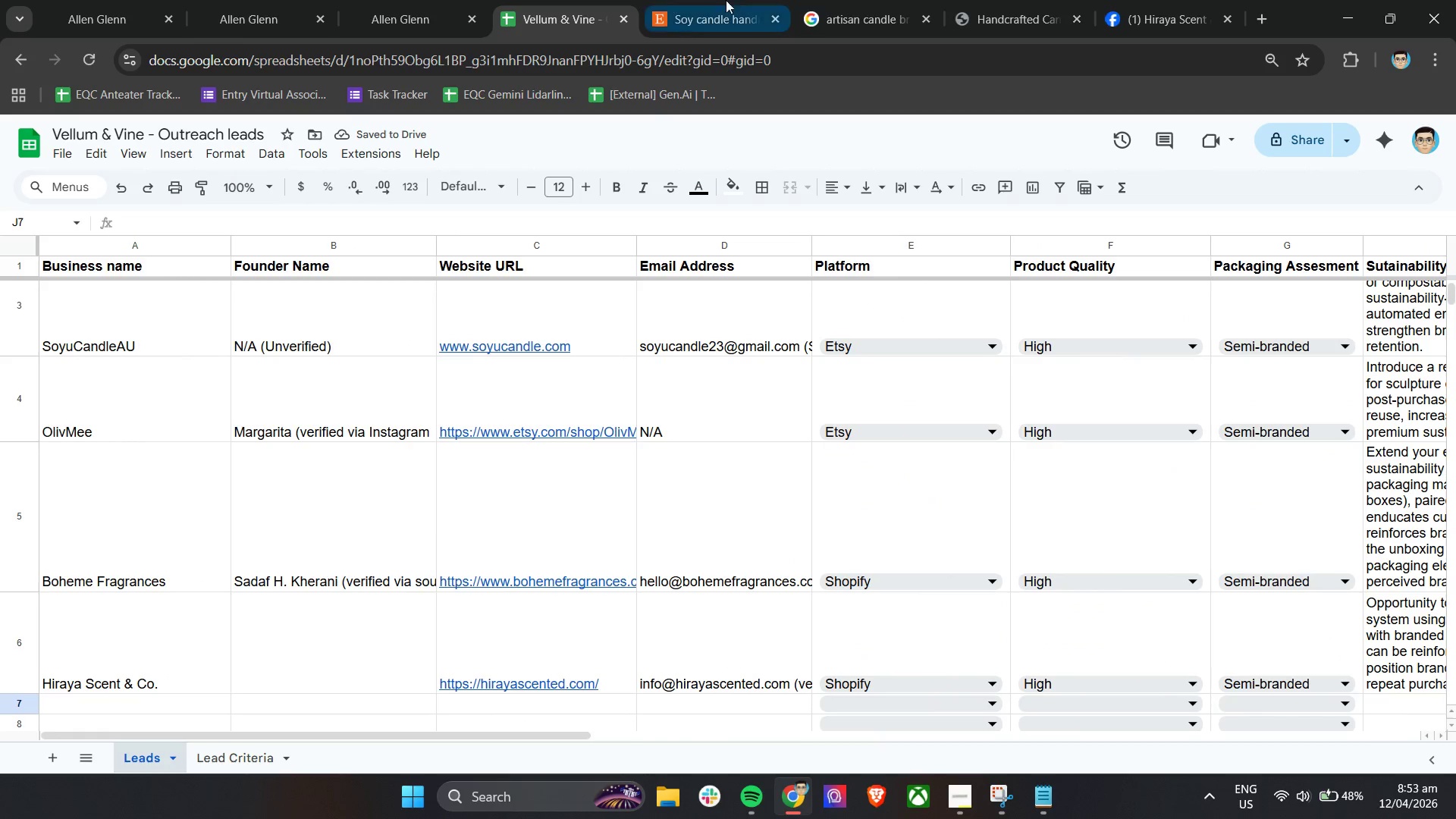 
left_click([858, 0])
 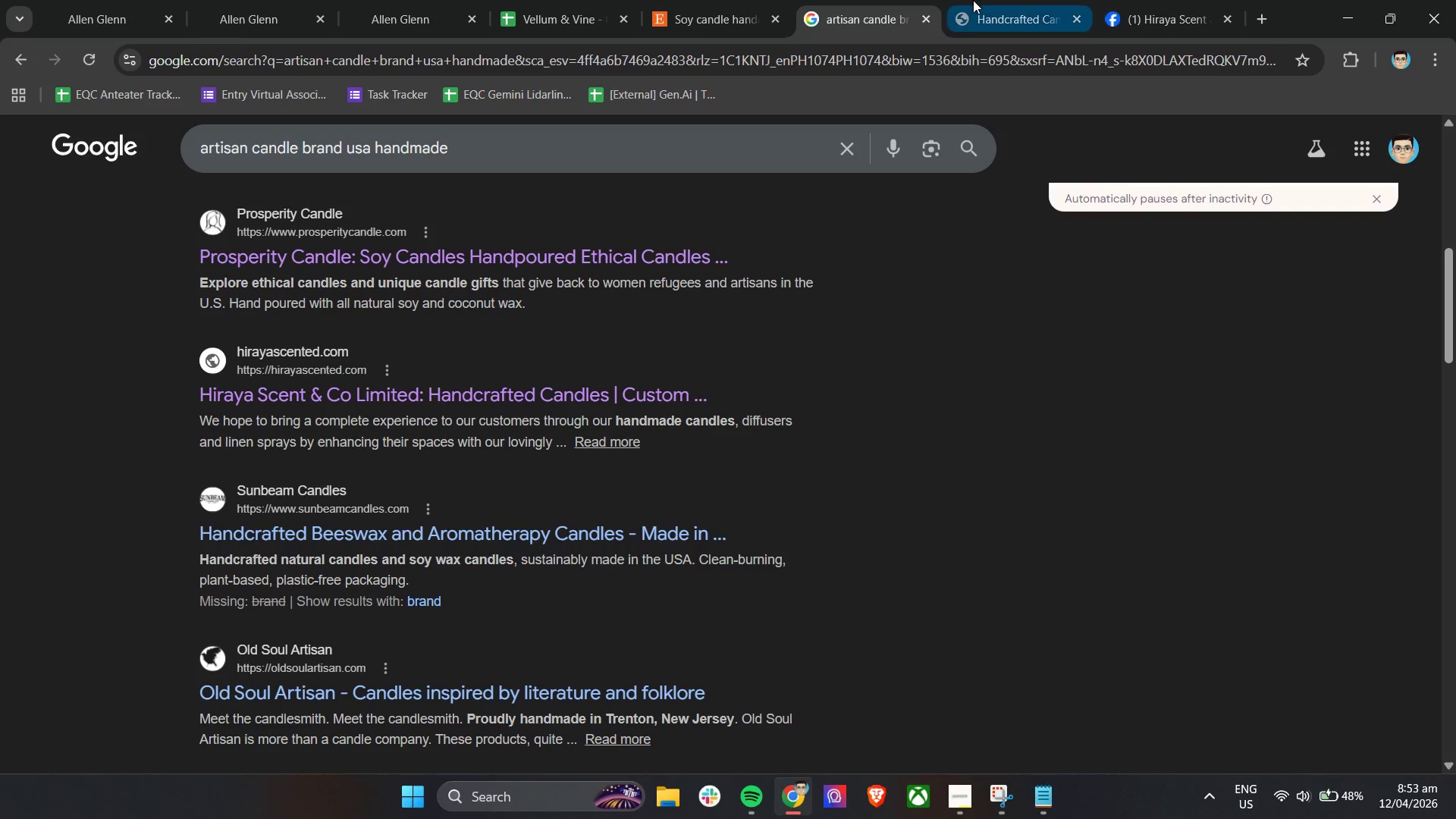 
left_click([987, 0])
 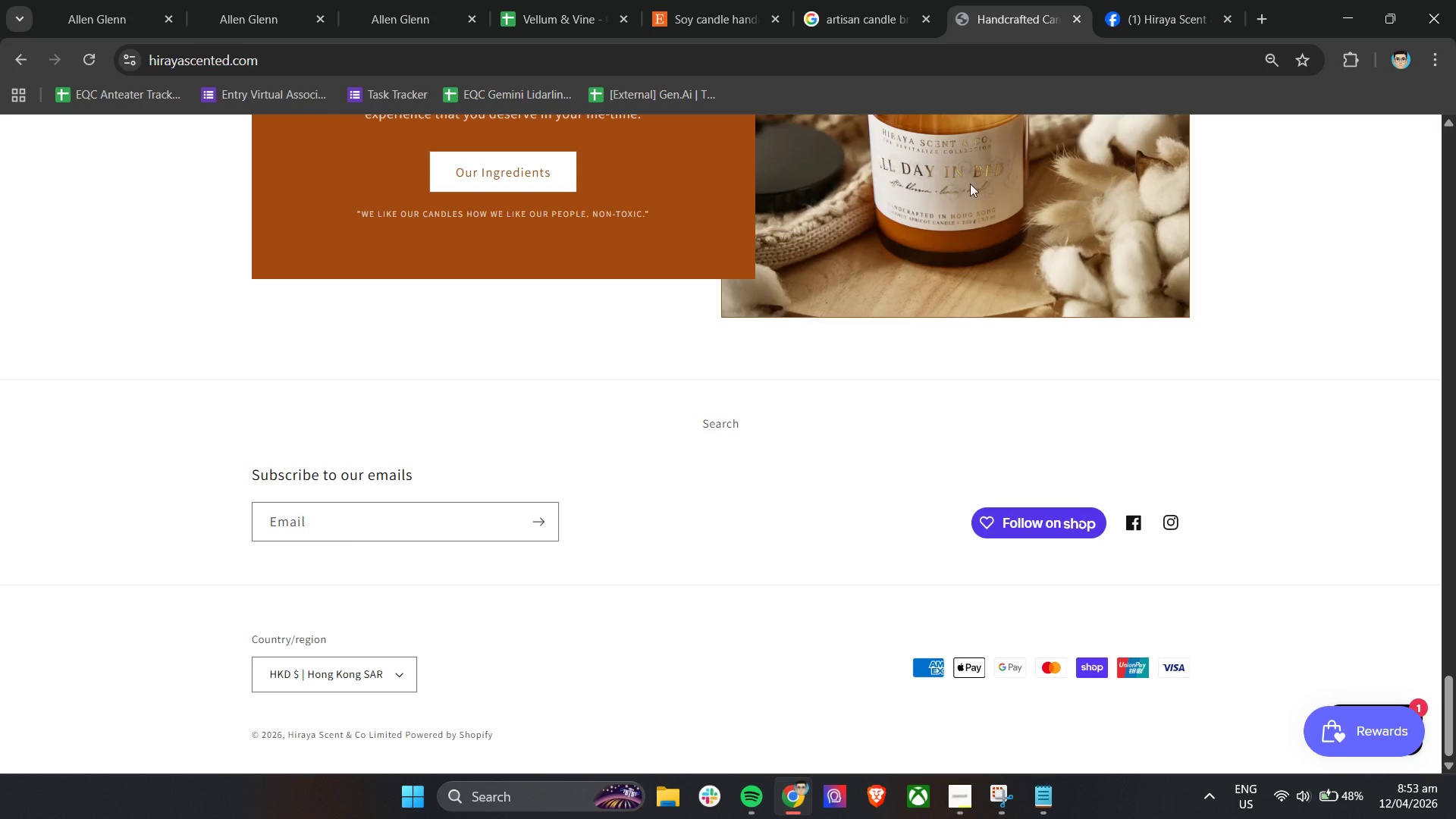 
left_click([1165, 0])
 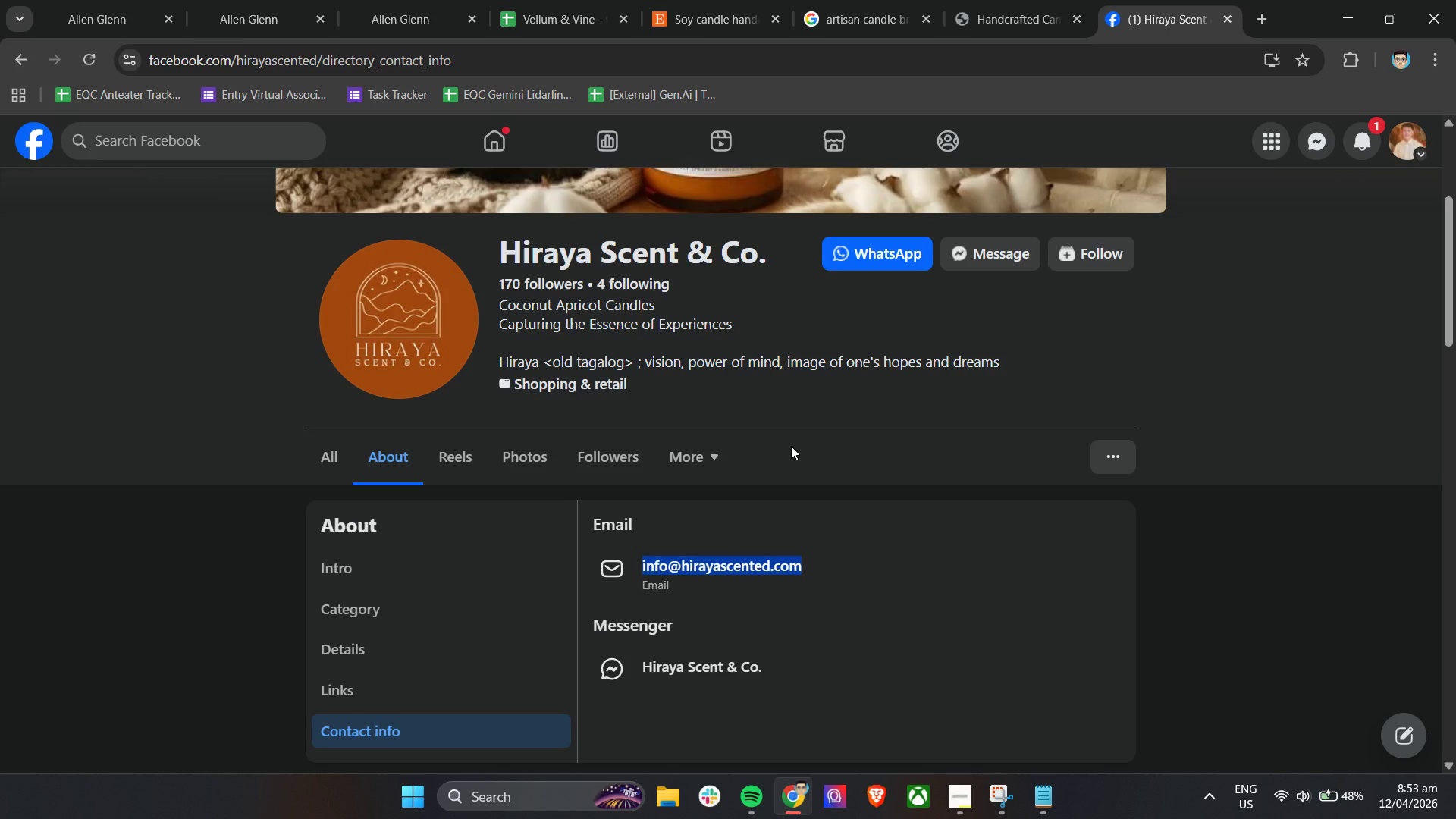 
scroll: coordinate [791, 446], scroll_direction: down, amount: 4.0
 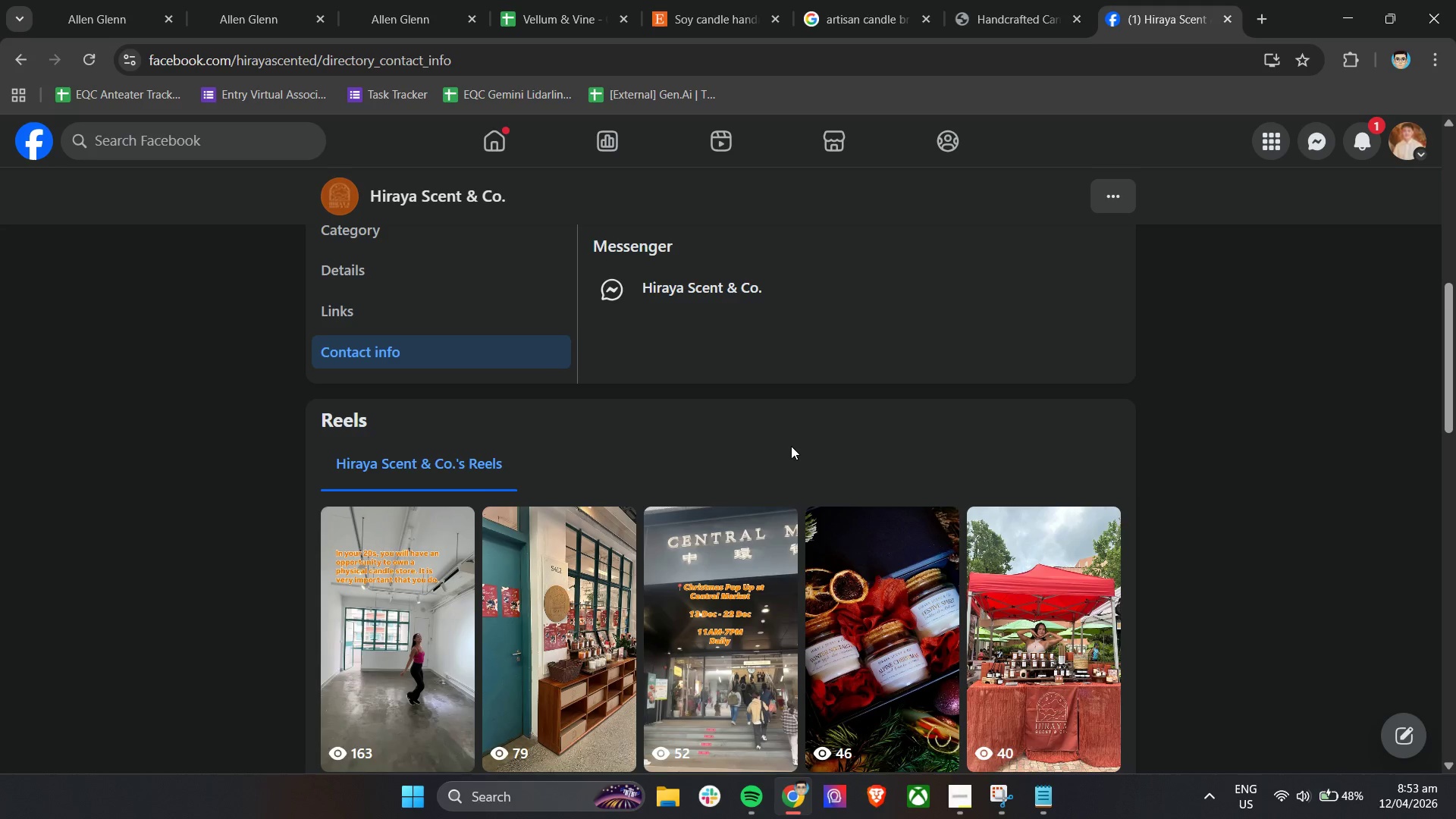 
scroll: coordinate [791, 446], scroll_direction: up, amount: 4.0
 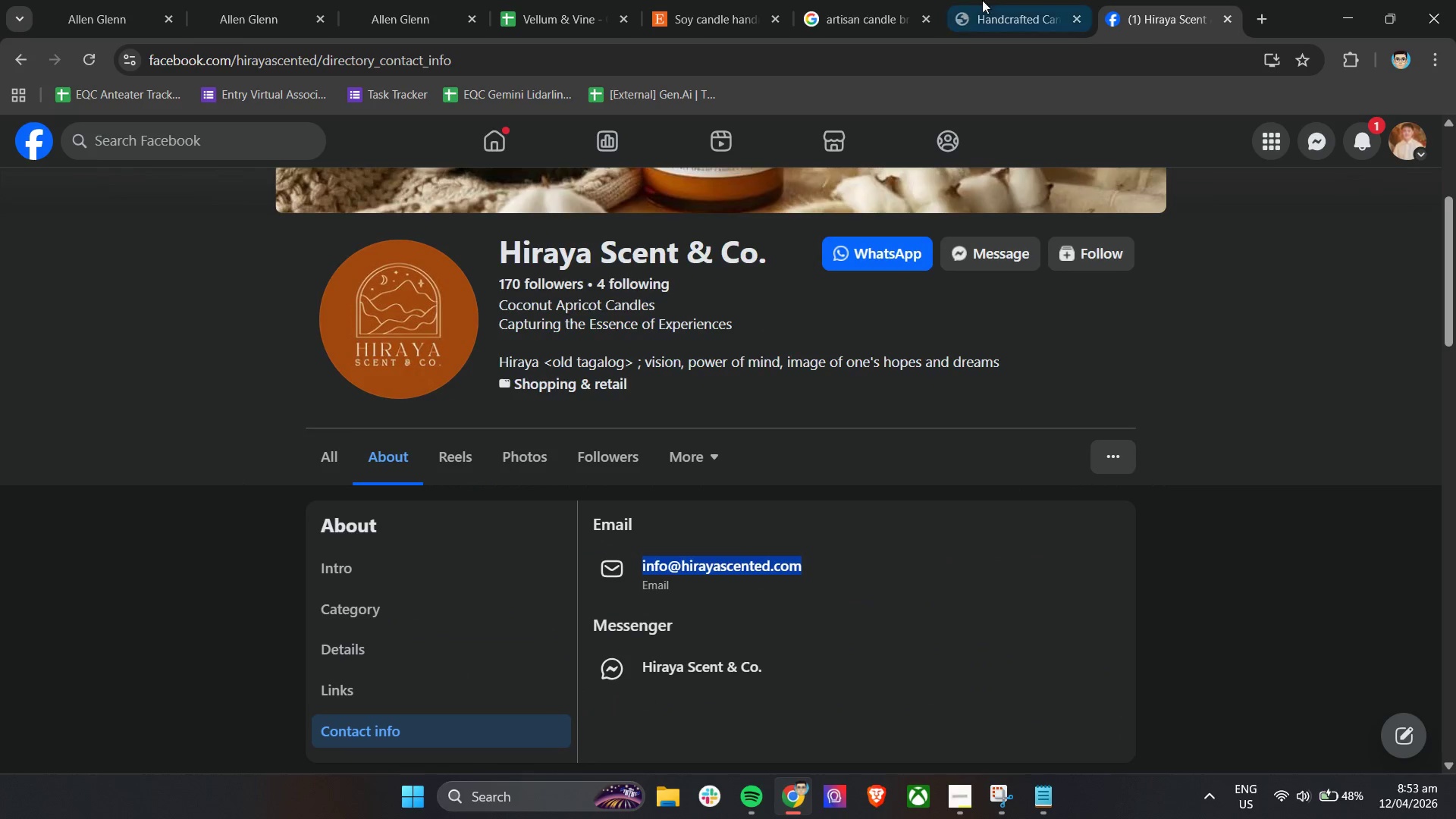 
left_click([989, 0])
 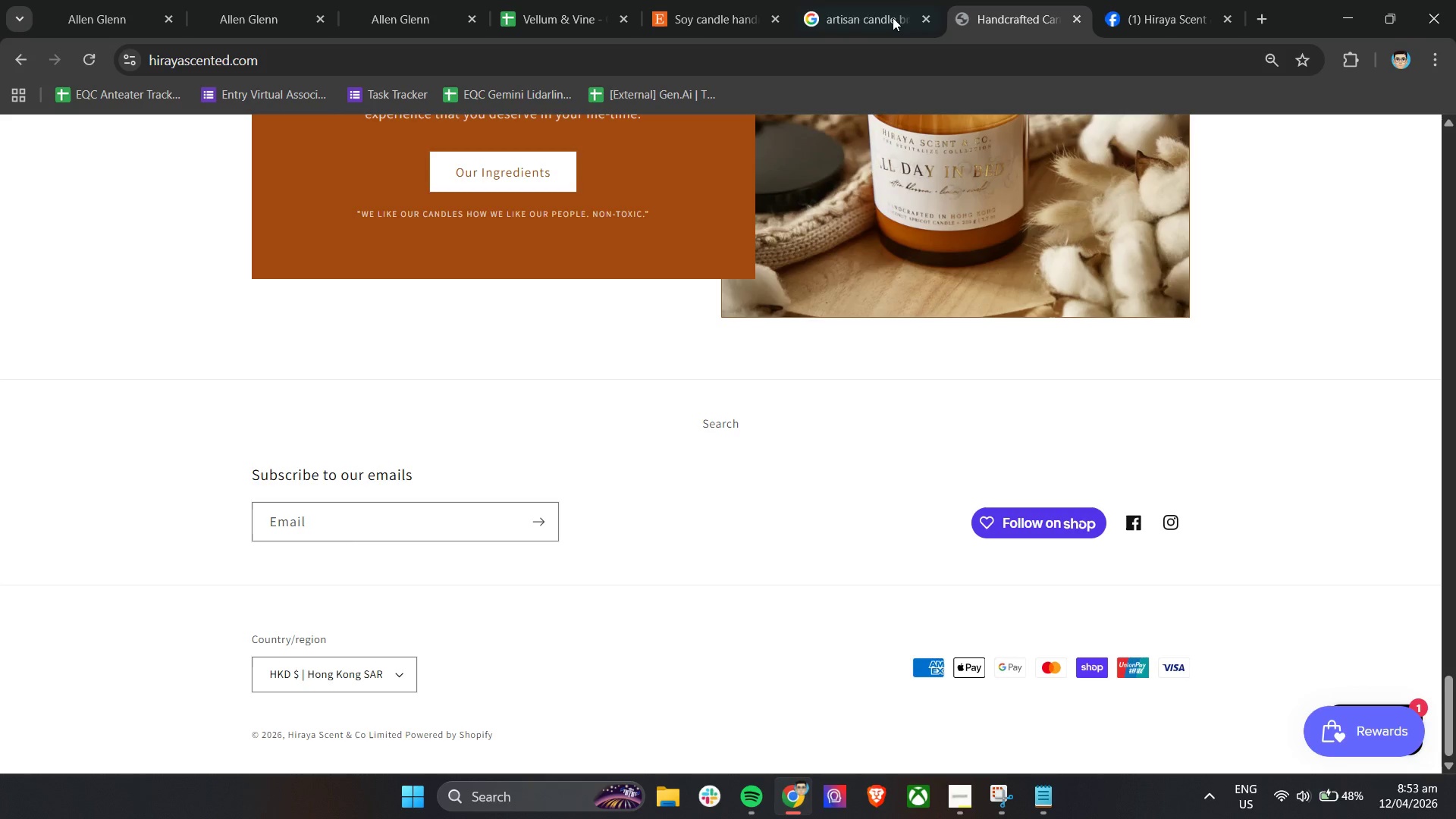 
left_click([886, 0])
 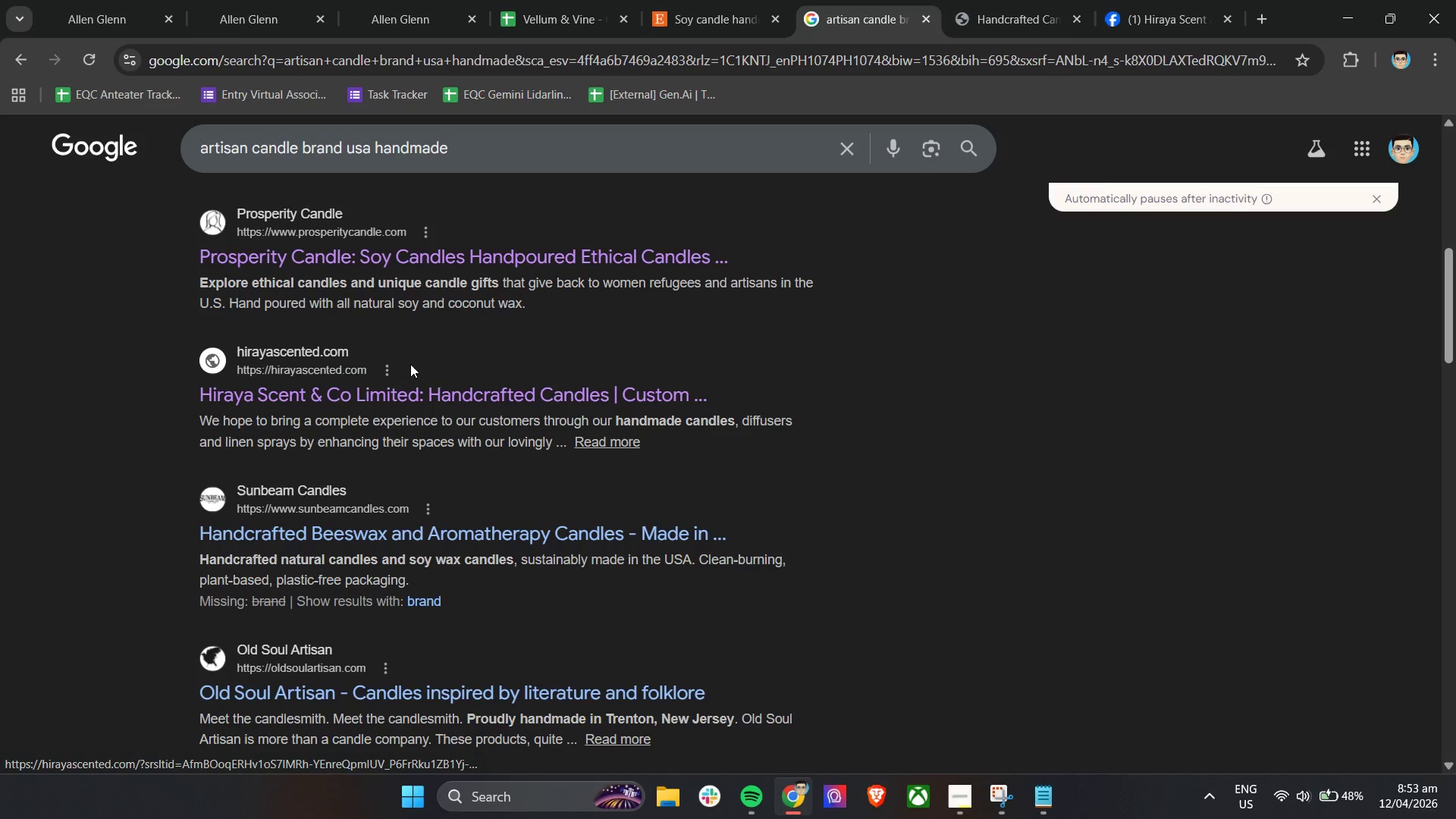 
scroll: coordinate [1130, 425], scroll_direction: up, amount: 1.0
 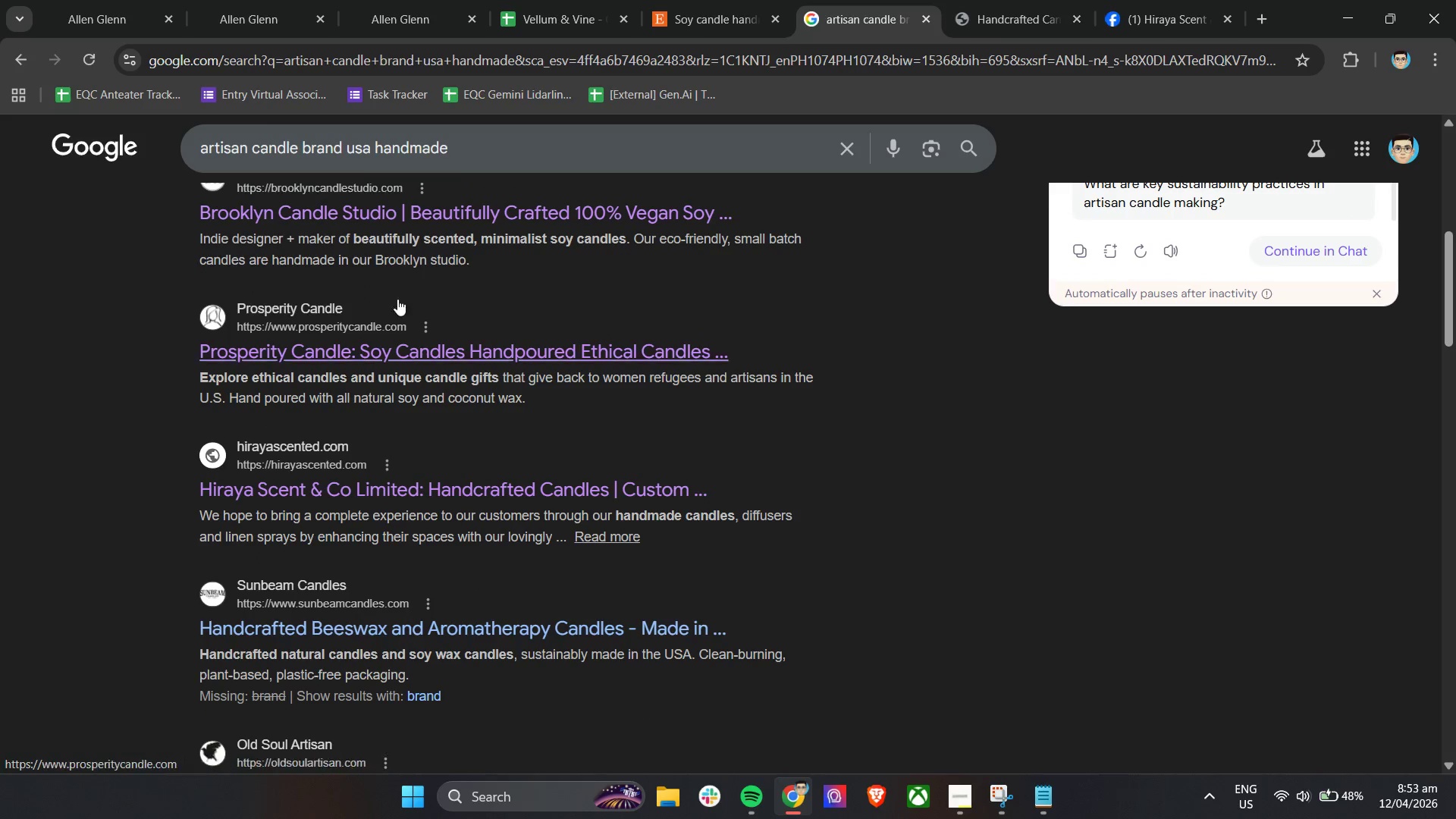 
right_click([107, 144])
 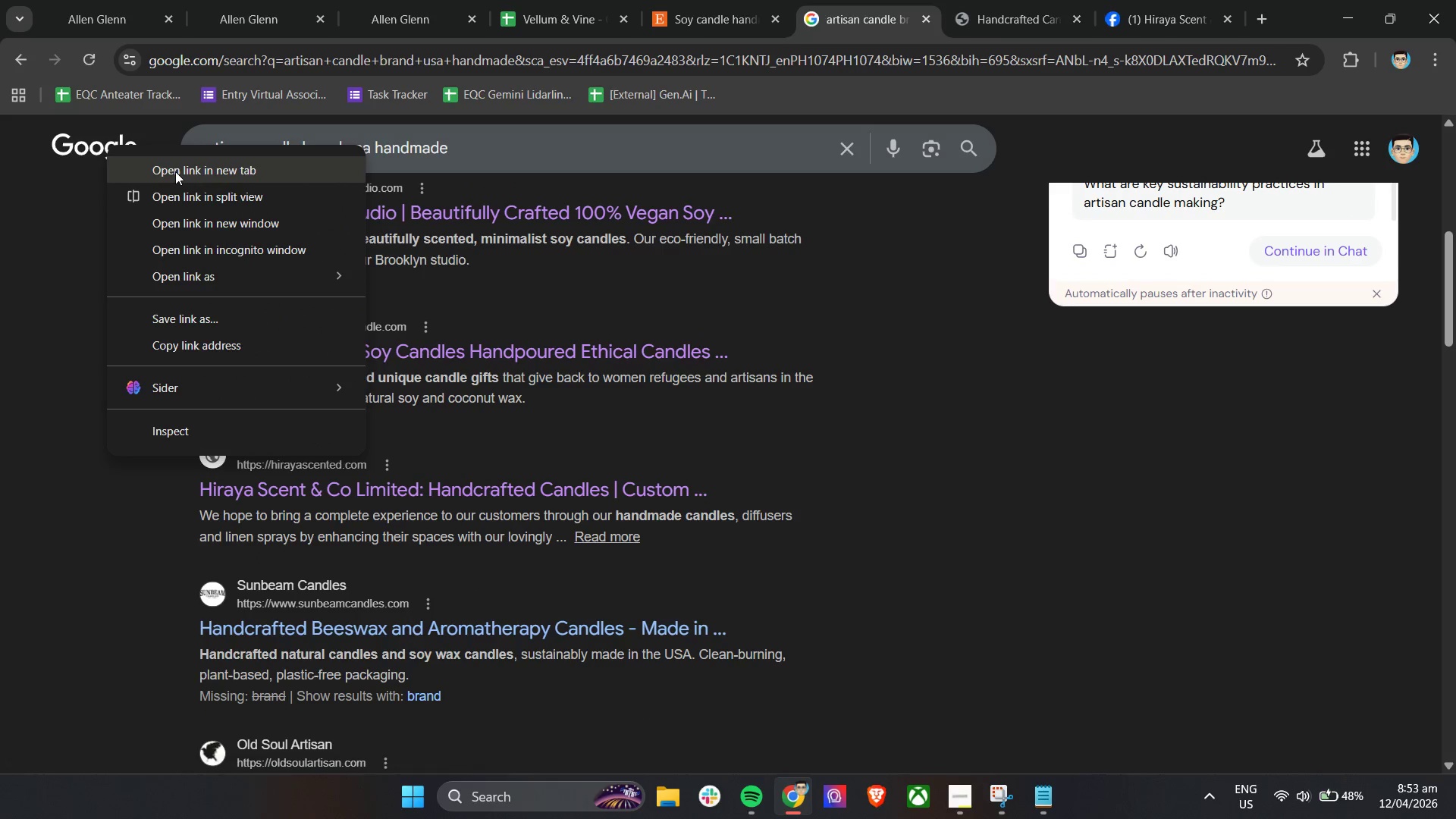 
left_click([175, 171])
 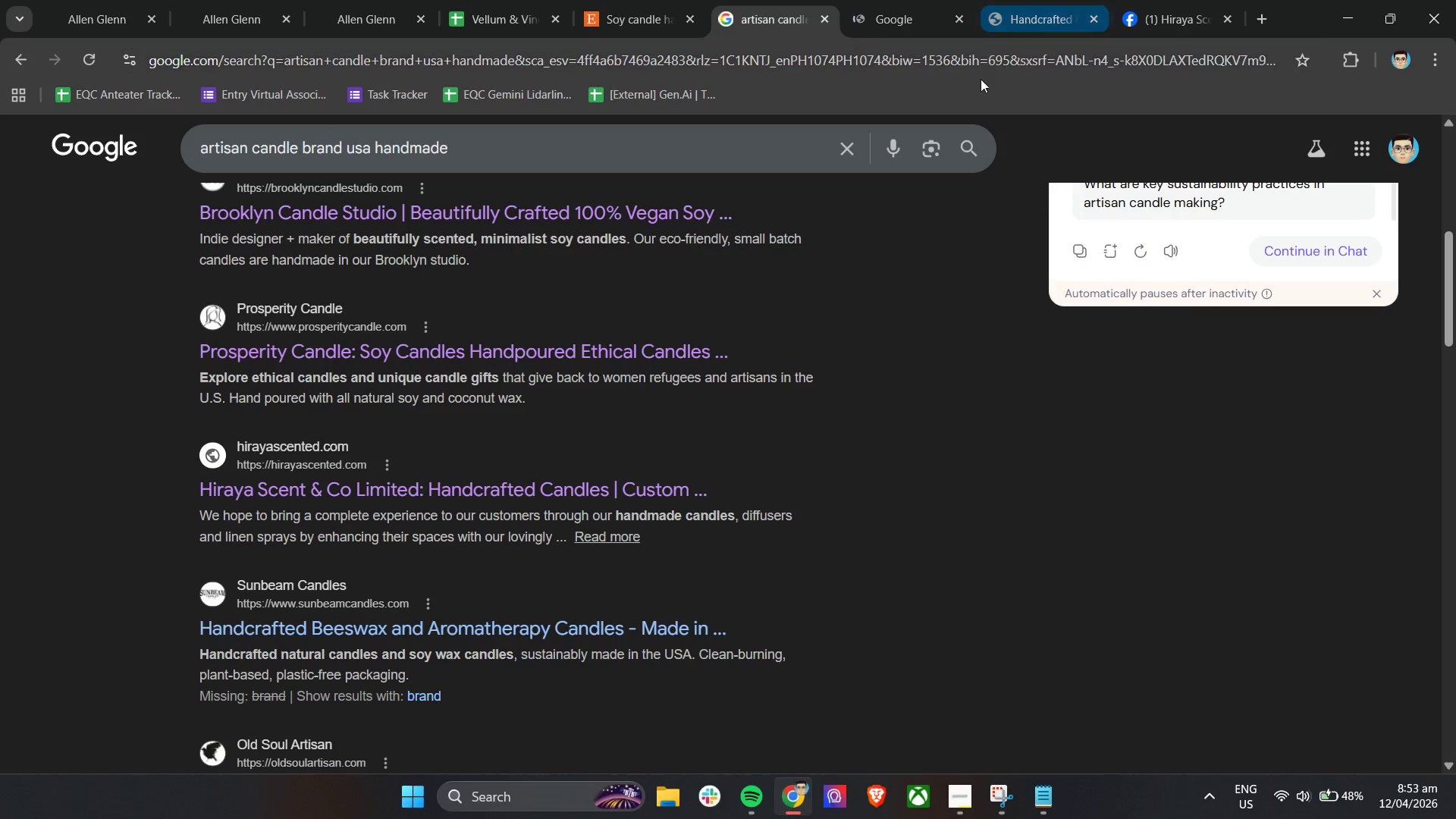 
left_click([918, 2])
 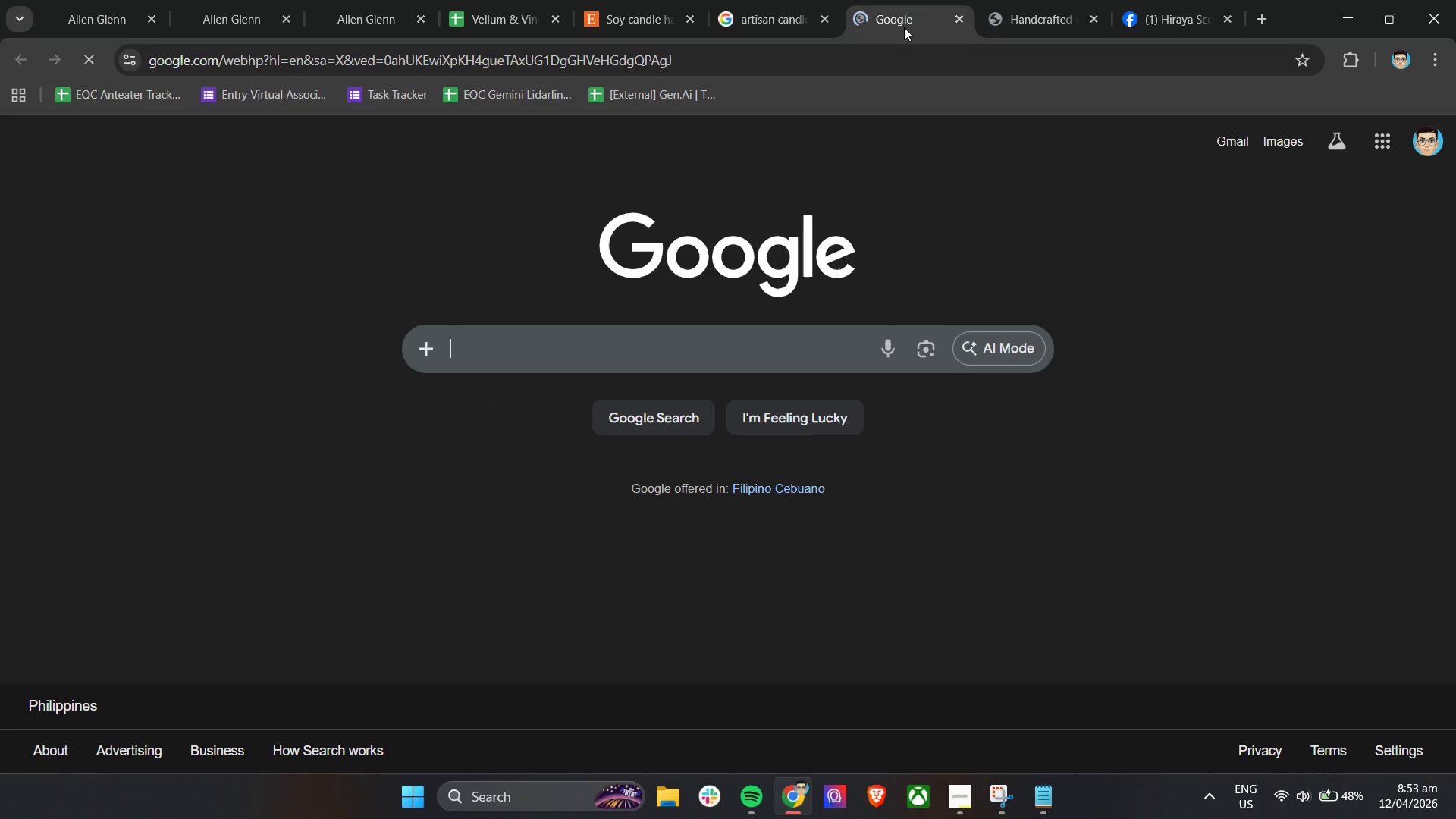 
left_click_drag(start_coordinate=[885, 7], to_coordinate=[1209, 0])
 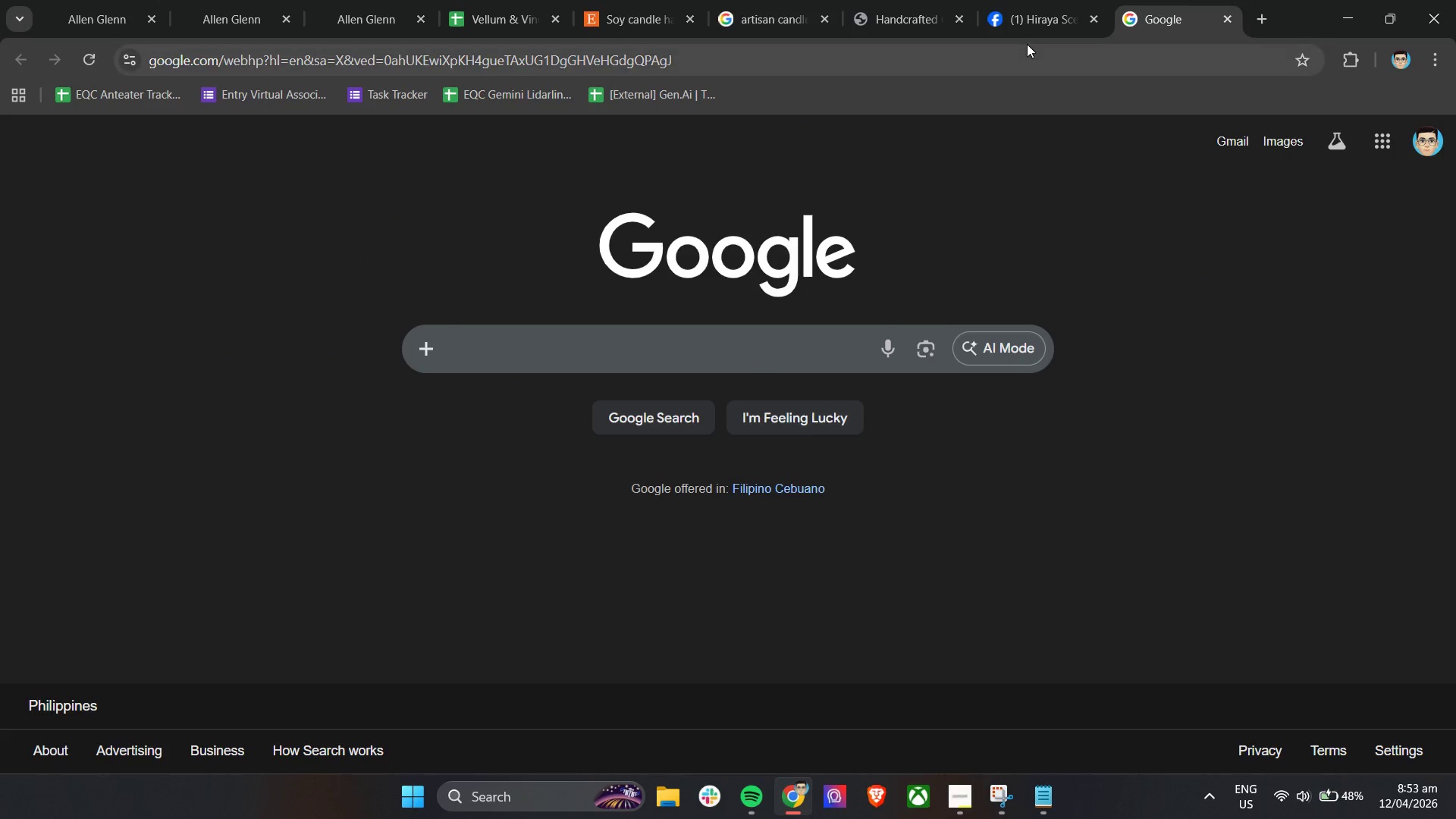 
type(Hiraya)
 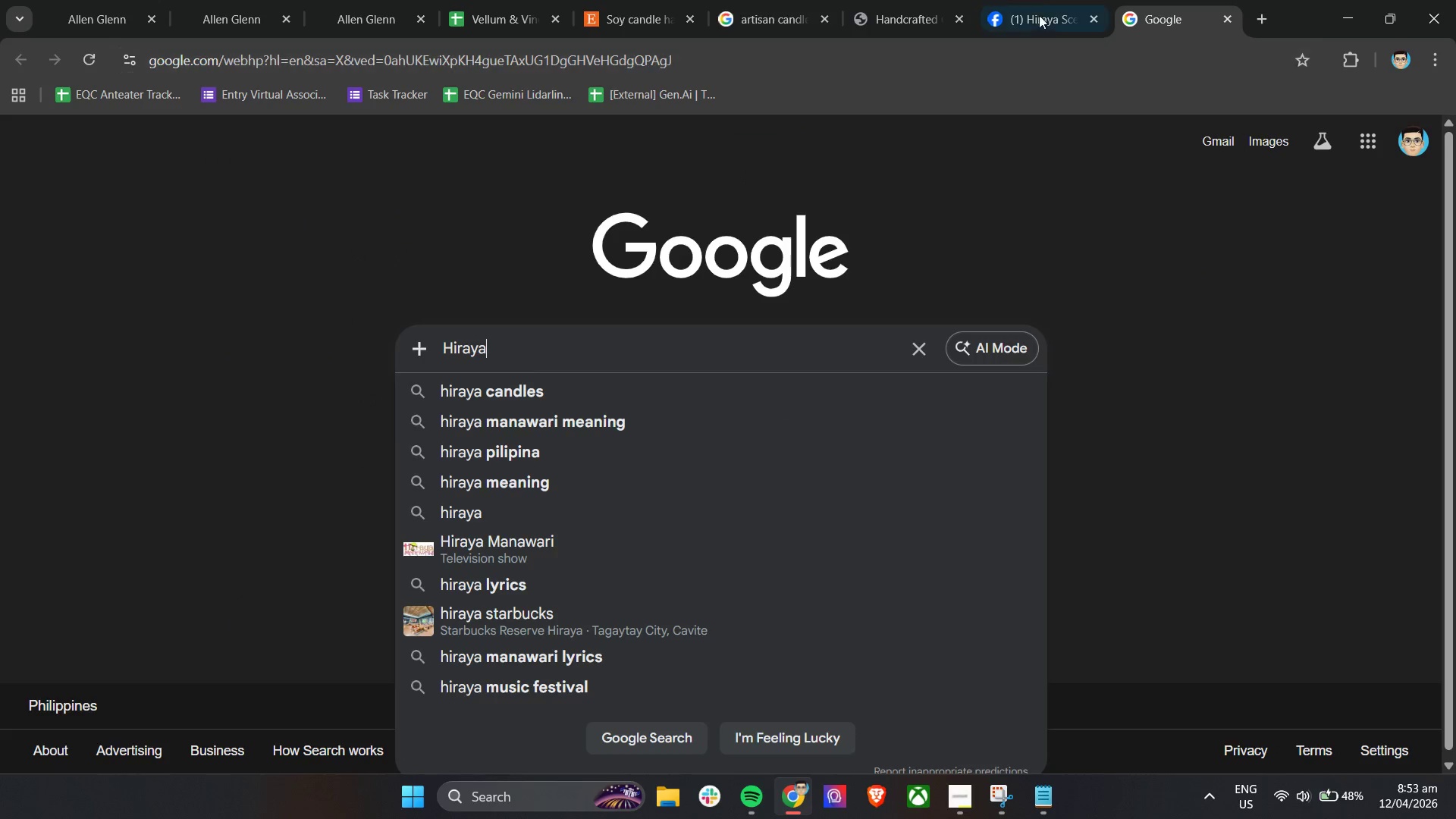 
left_click([915, 0])
 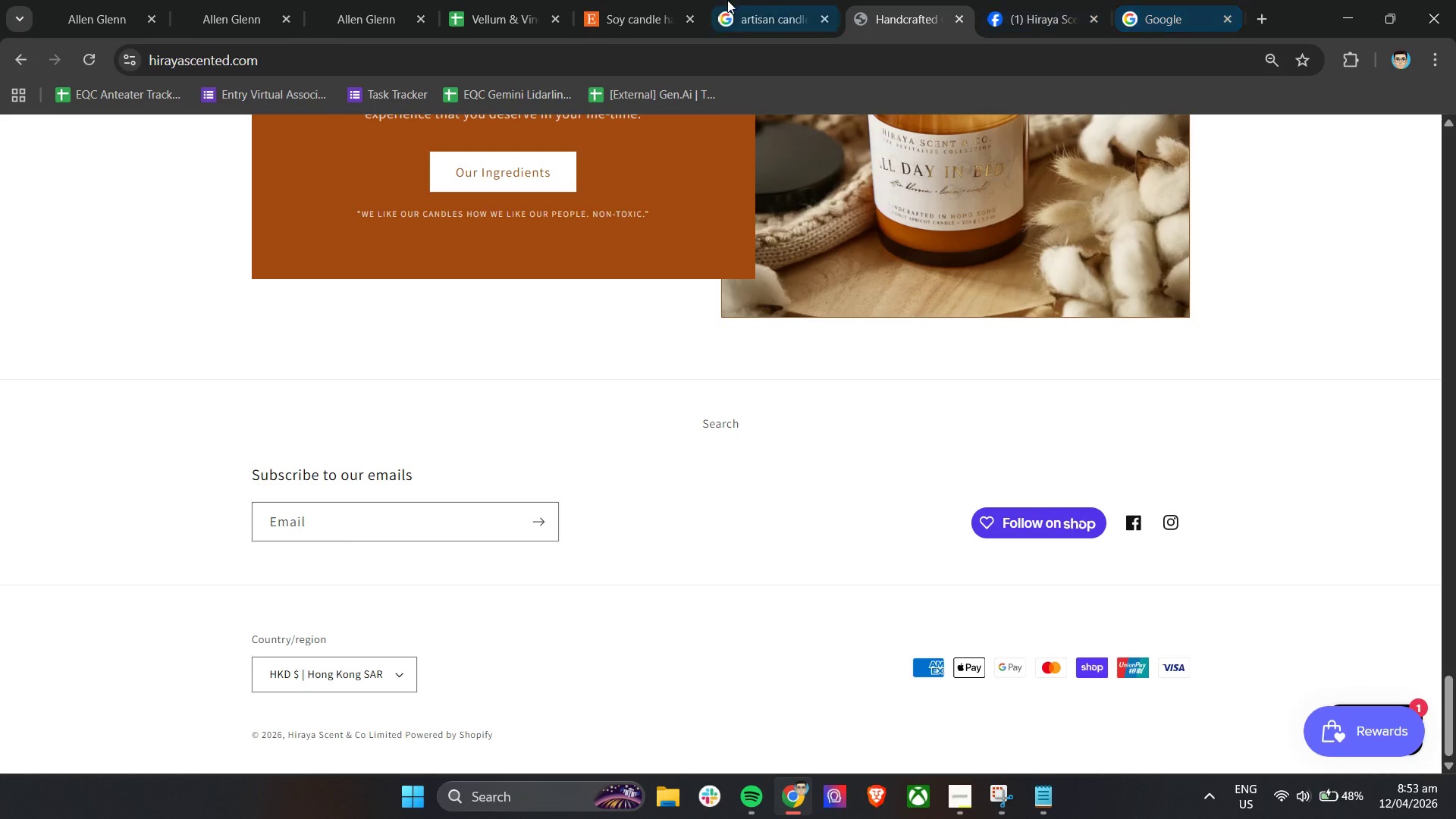 
left_click([752, 0])
 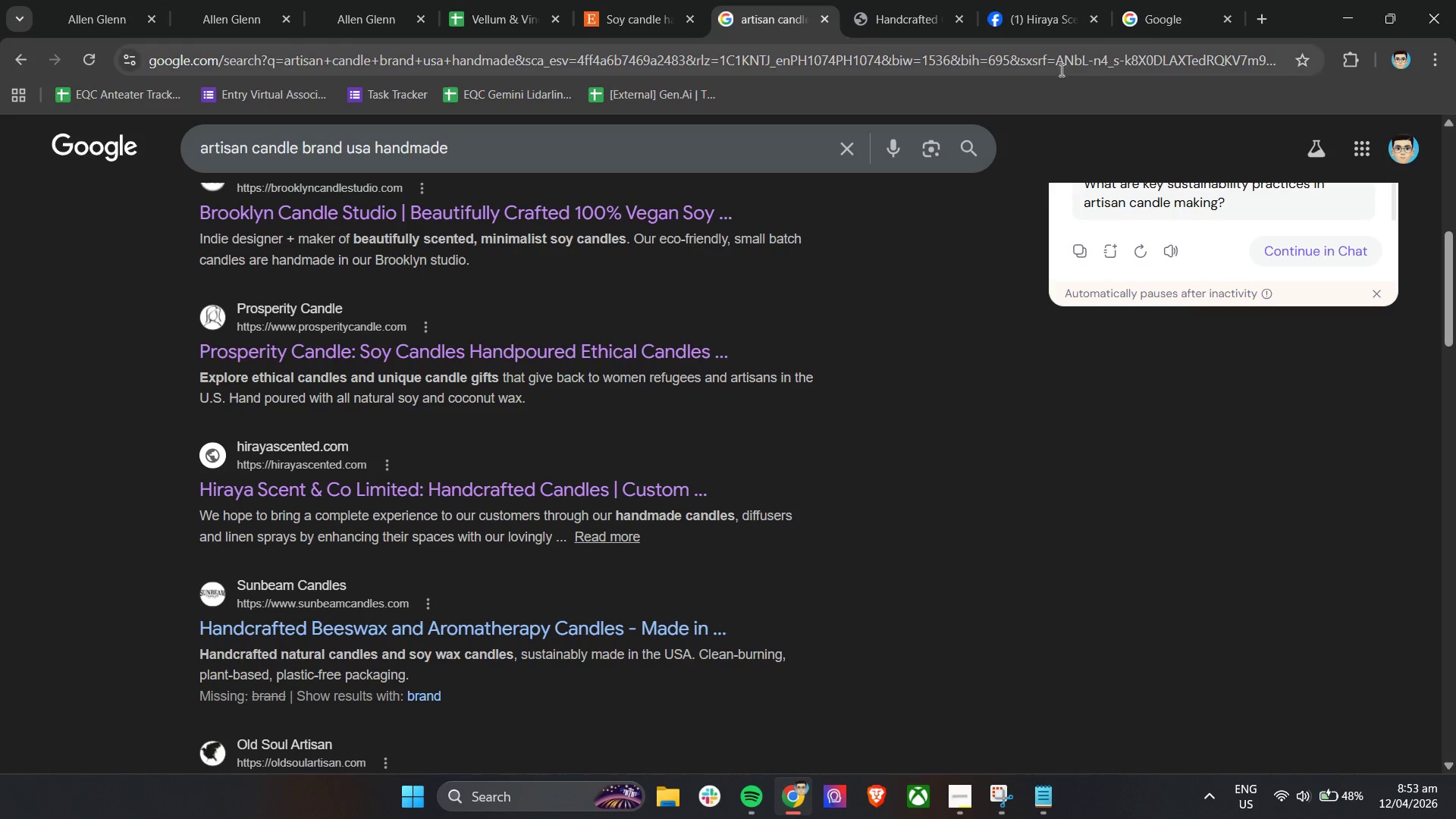 
mouse_move([1161, 1])
 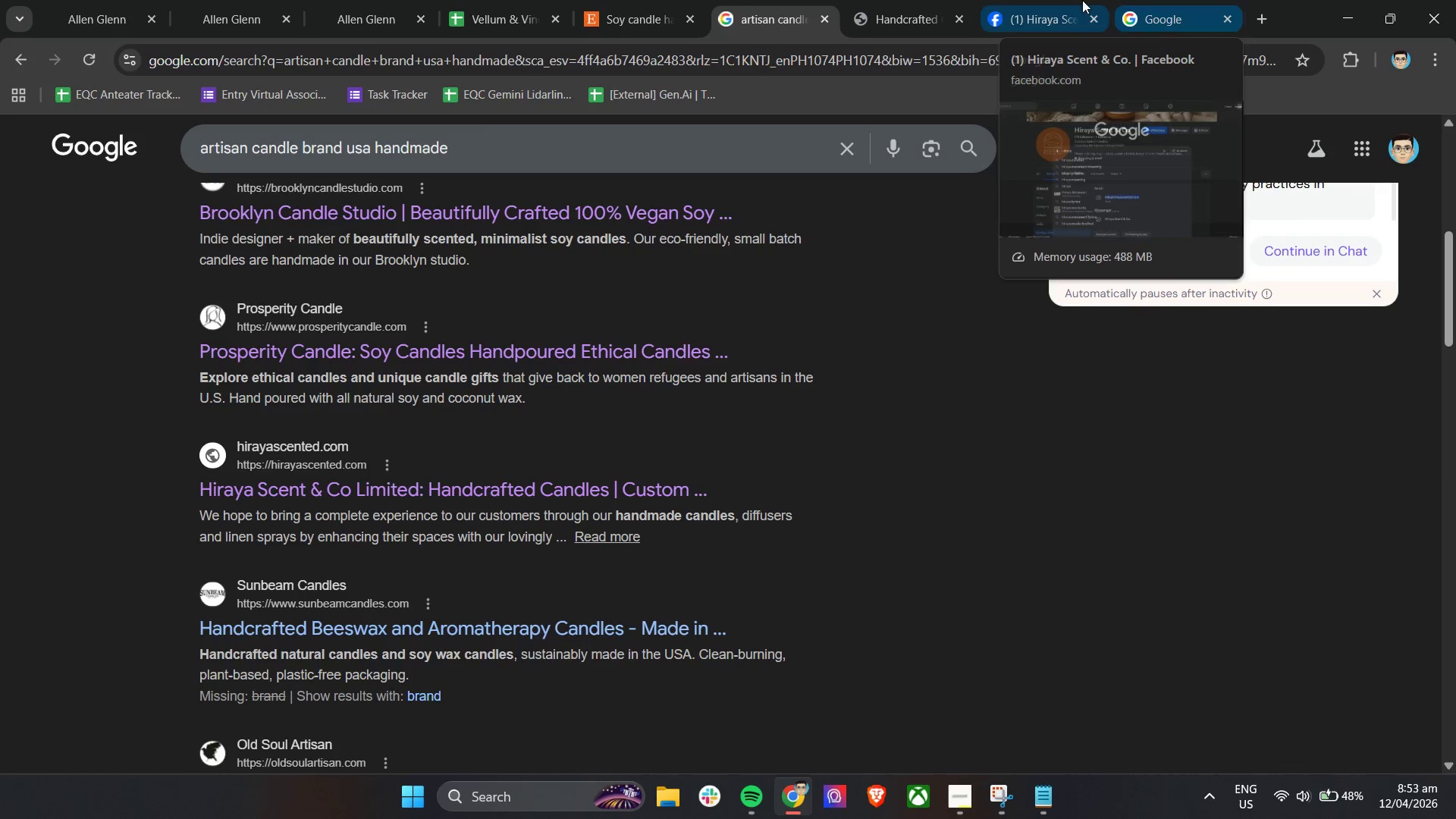 
left_click([1068, 0])
 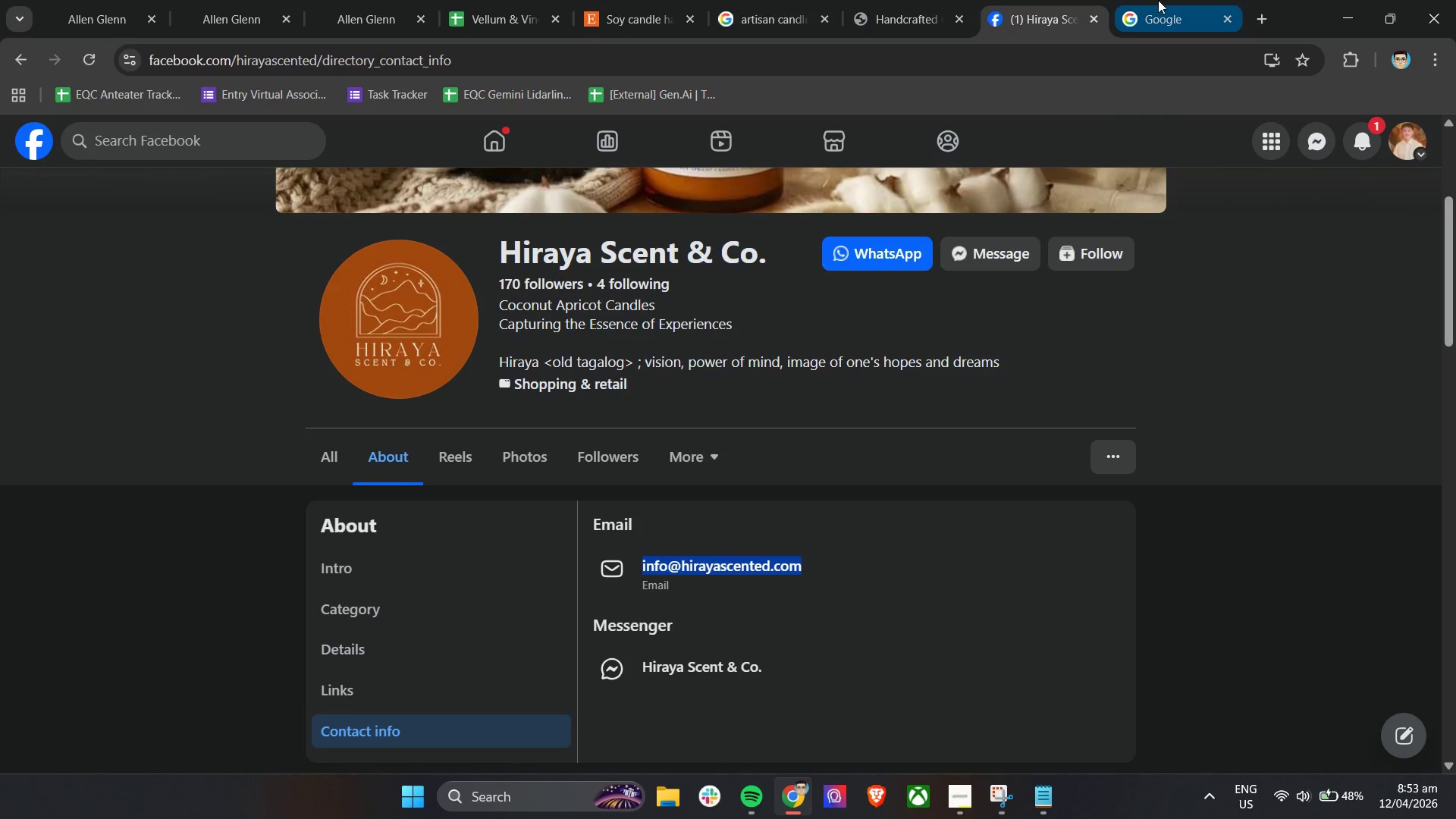 
left_click([1158, 0])
 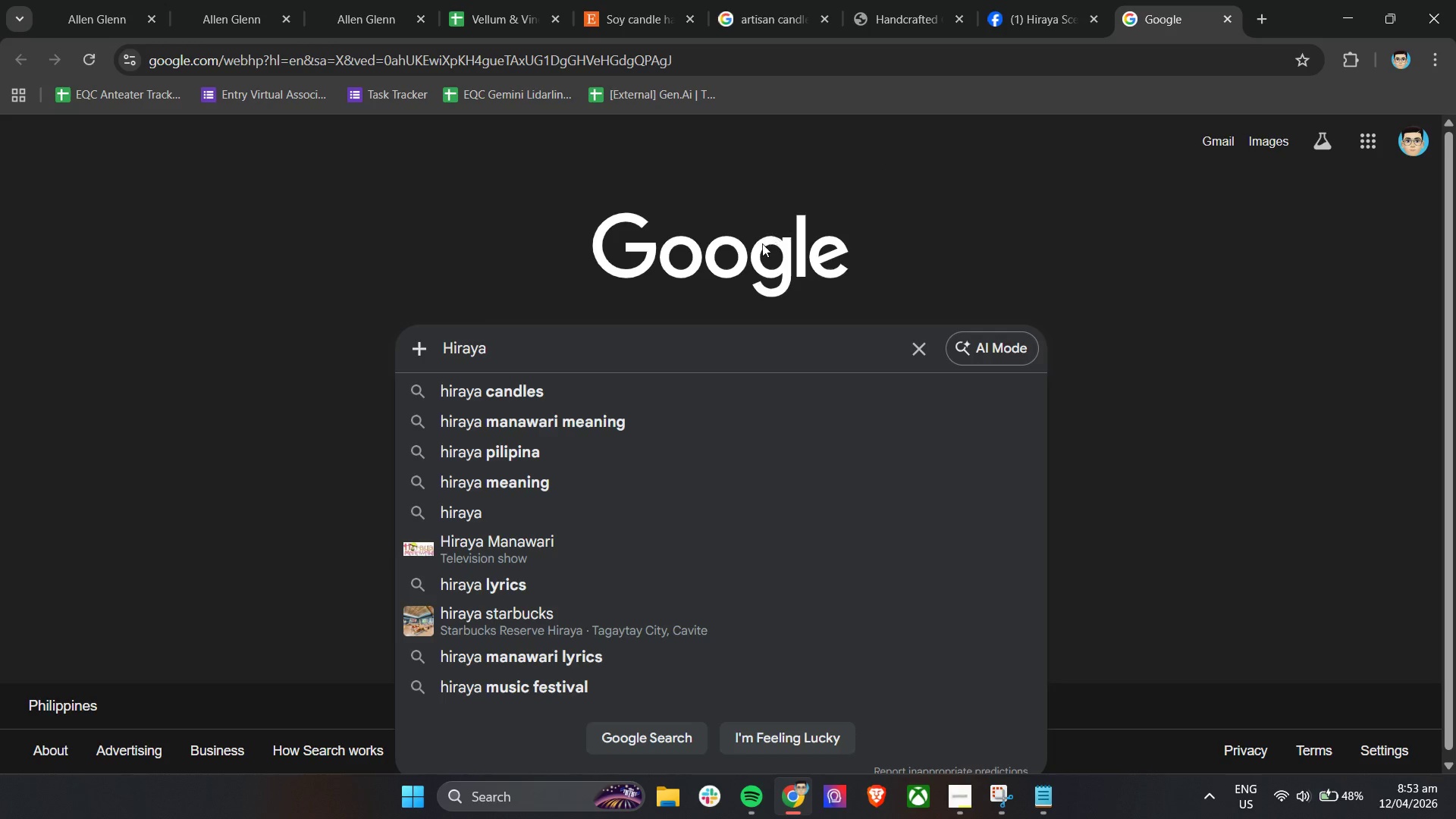 
type( SCent & co d)
key(Backspace)
type(founder)
 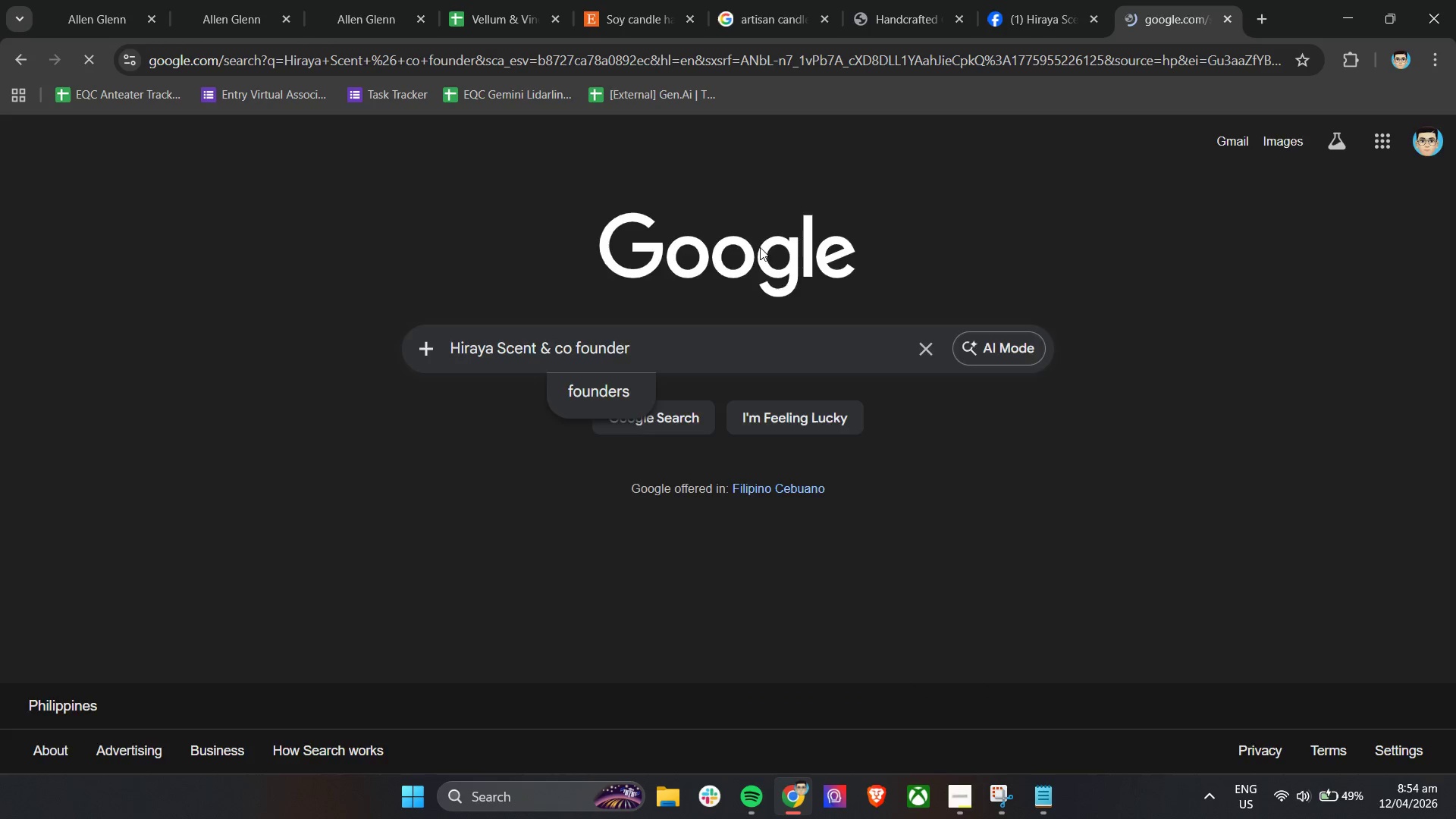 
 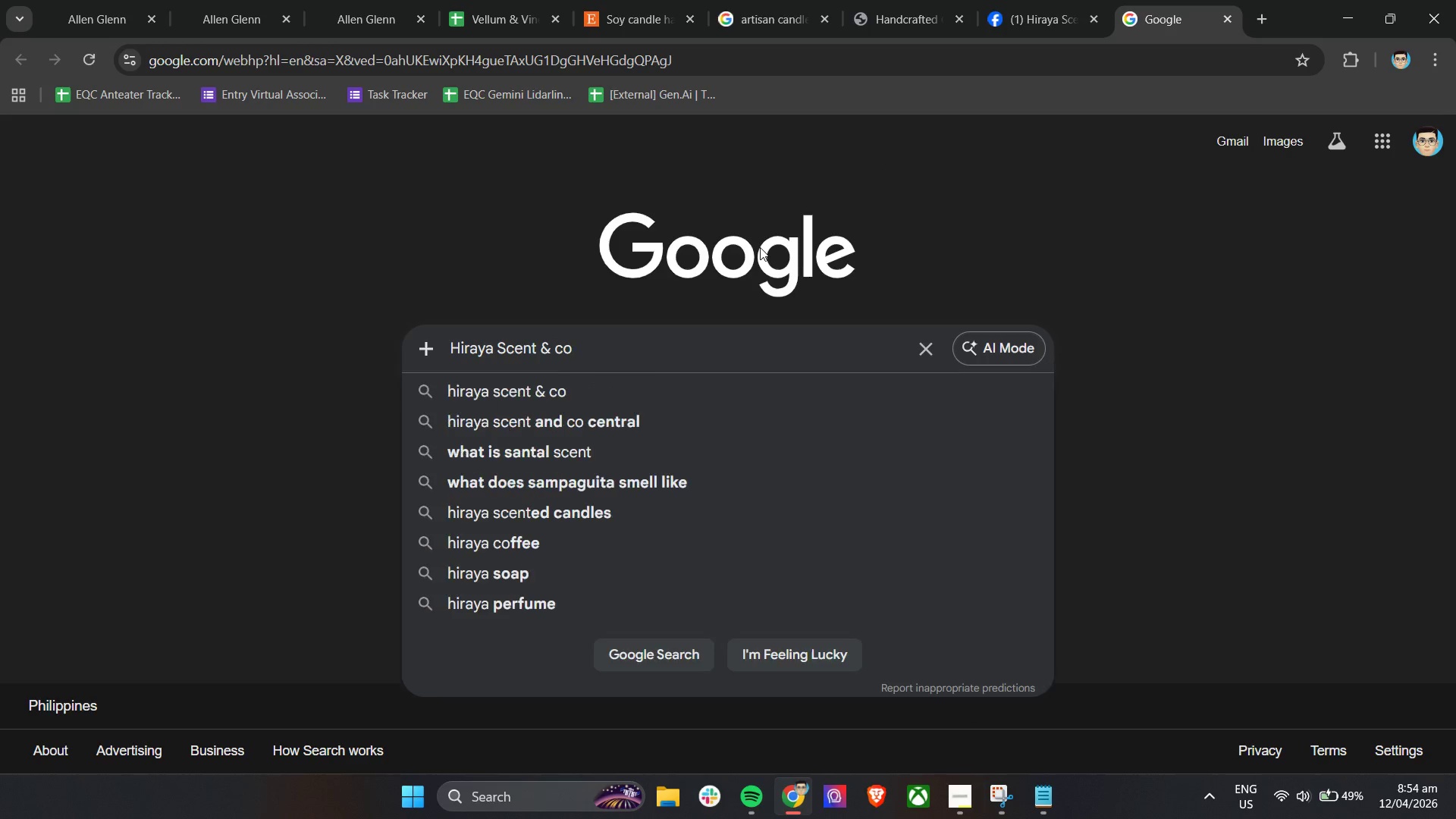 
key(Enter)
 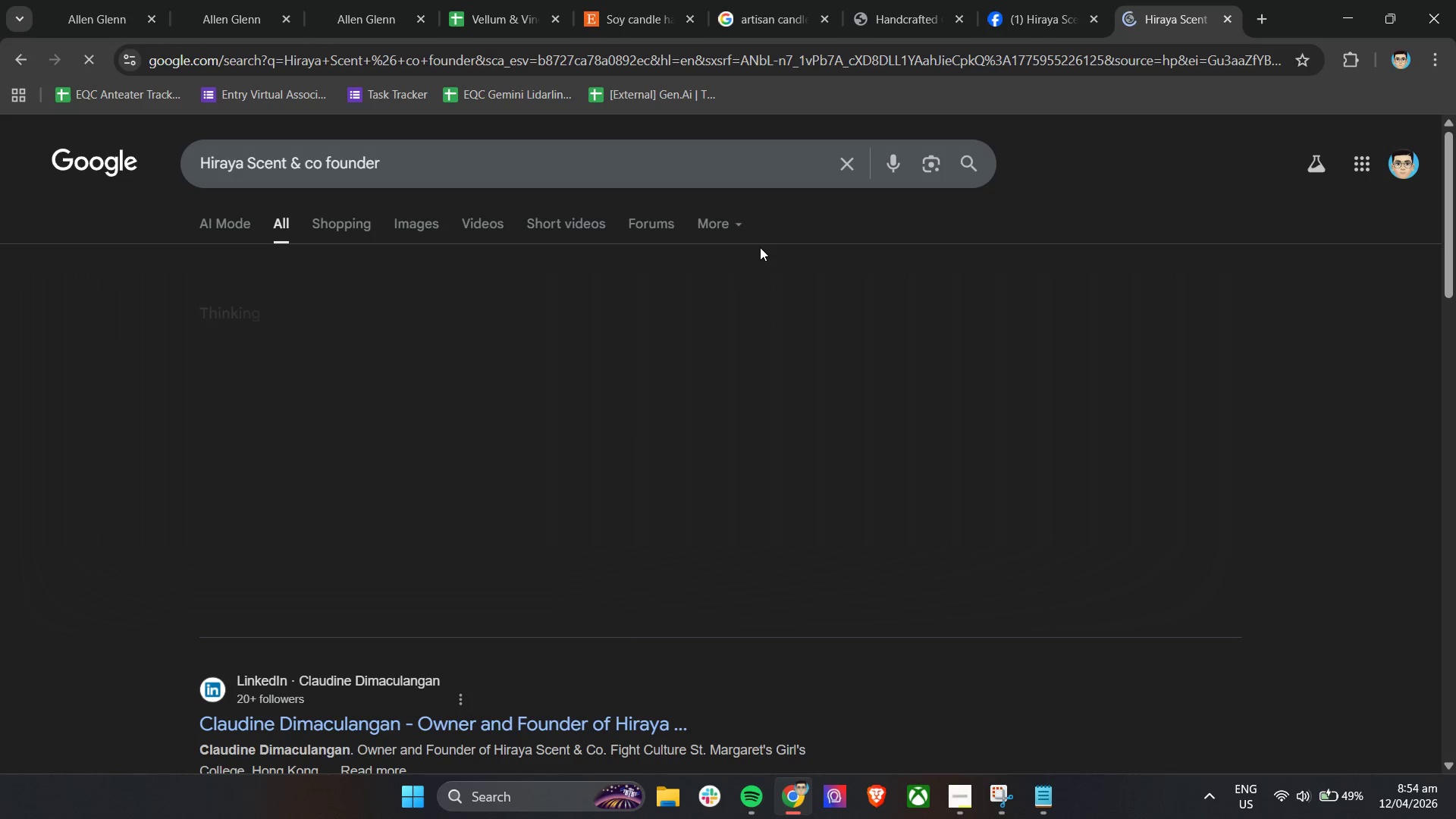 
mouse_move([512, 425])
 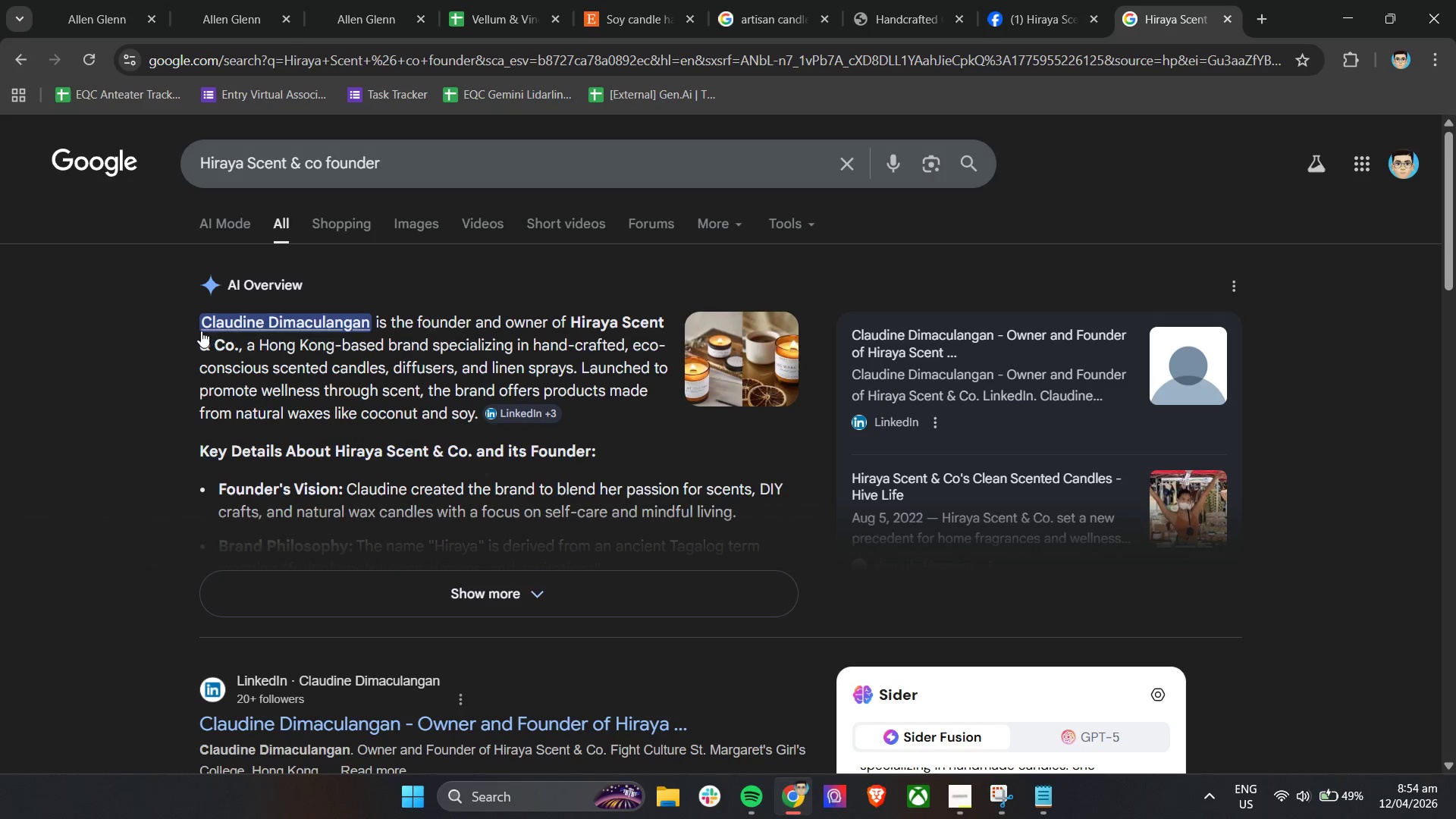 
left_click_drag(start_coordinate=[200, 322], to_coordinate=[369, 322])
 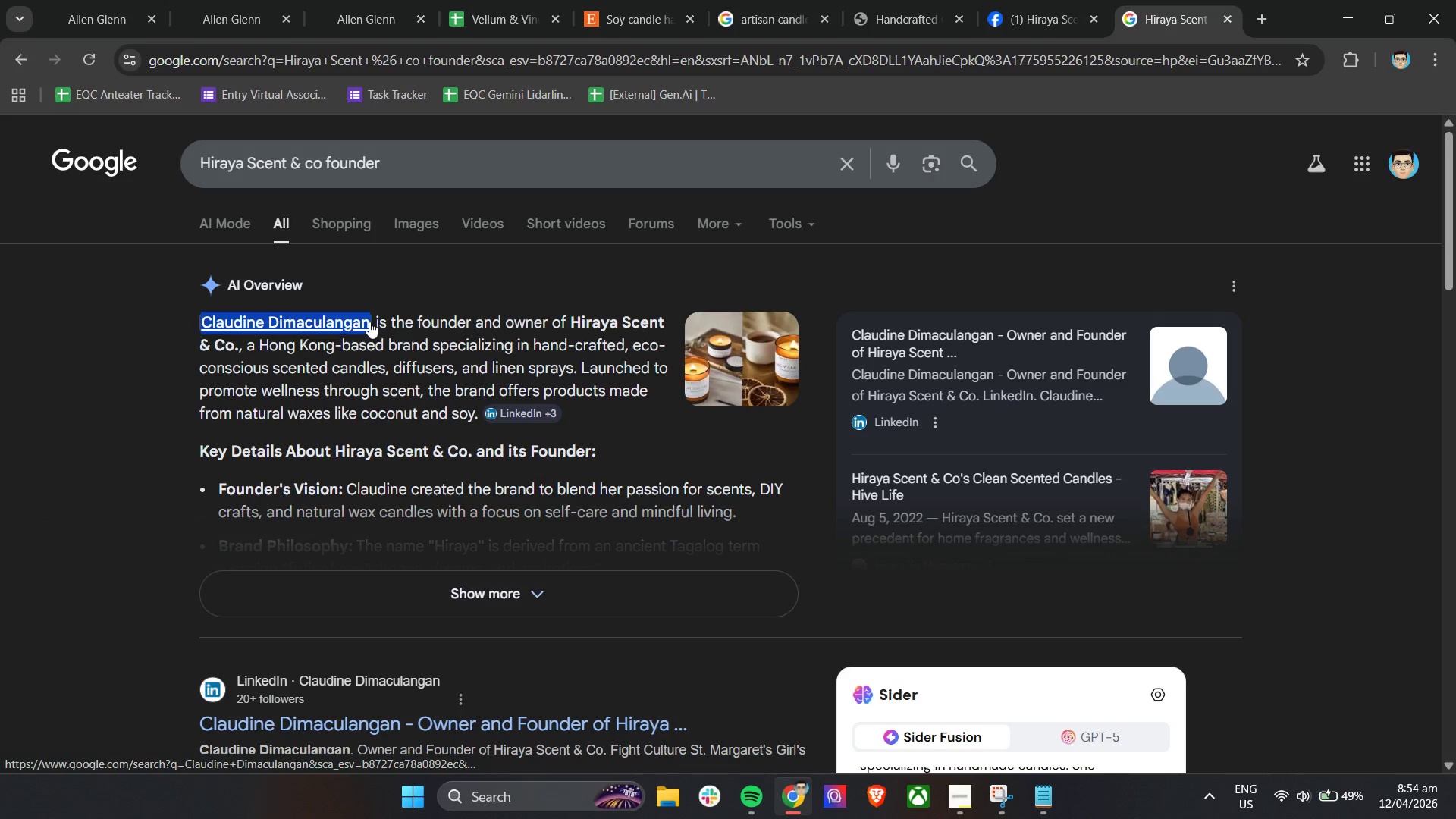 
key(Control+C)
 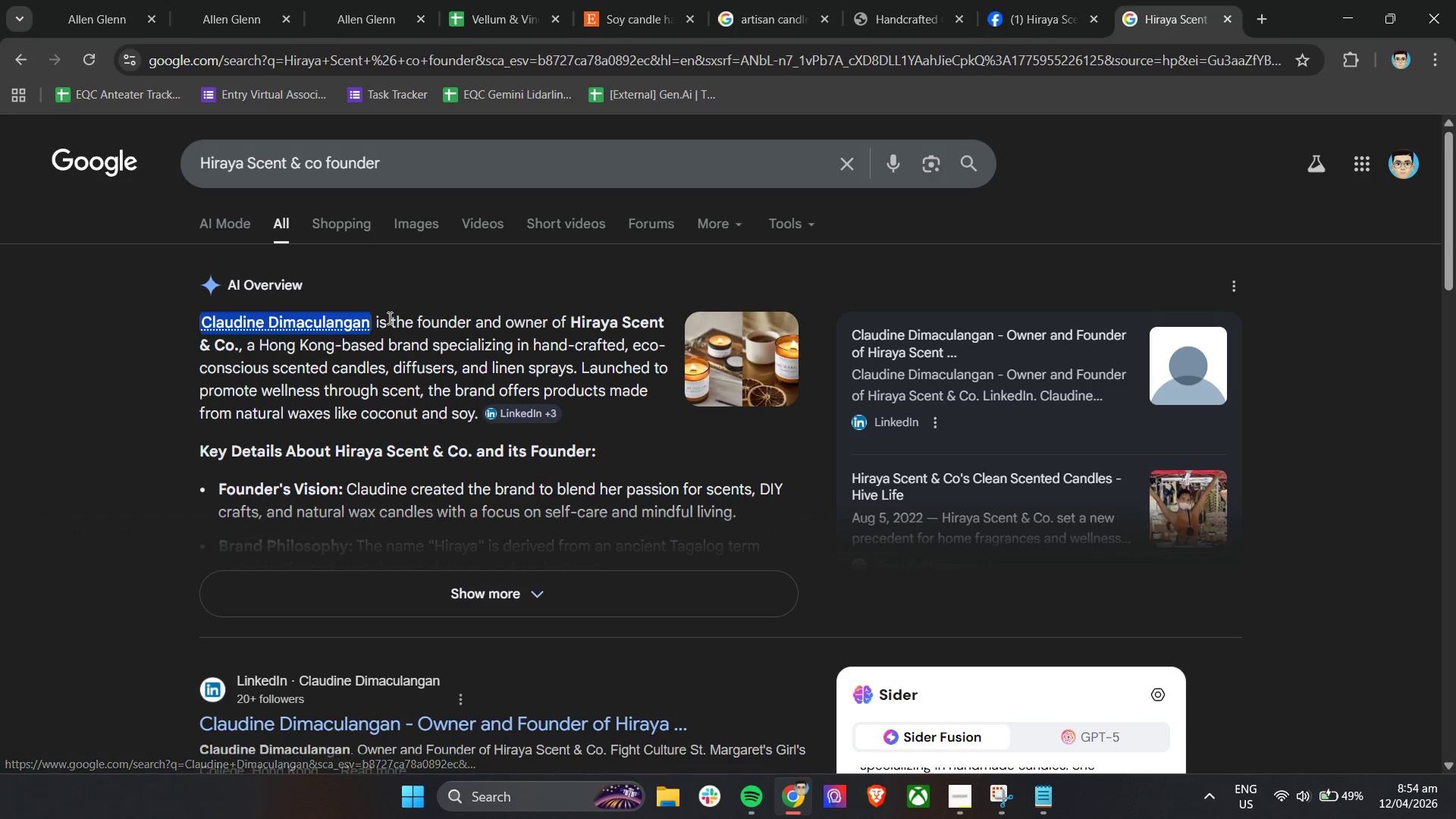 
key(Control+C)
 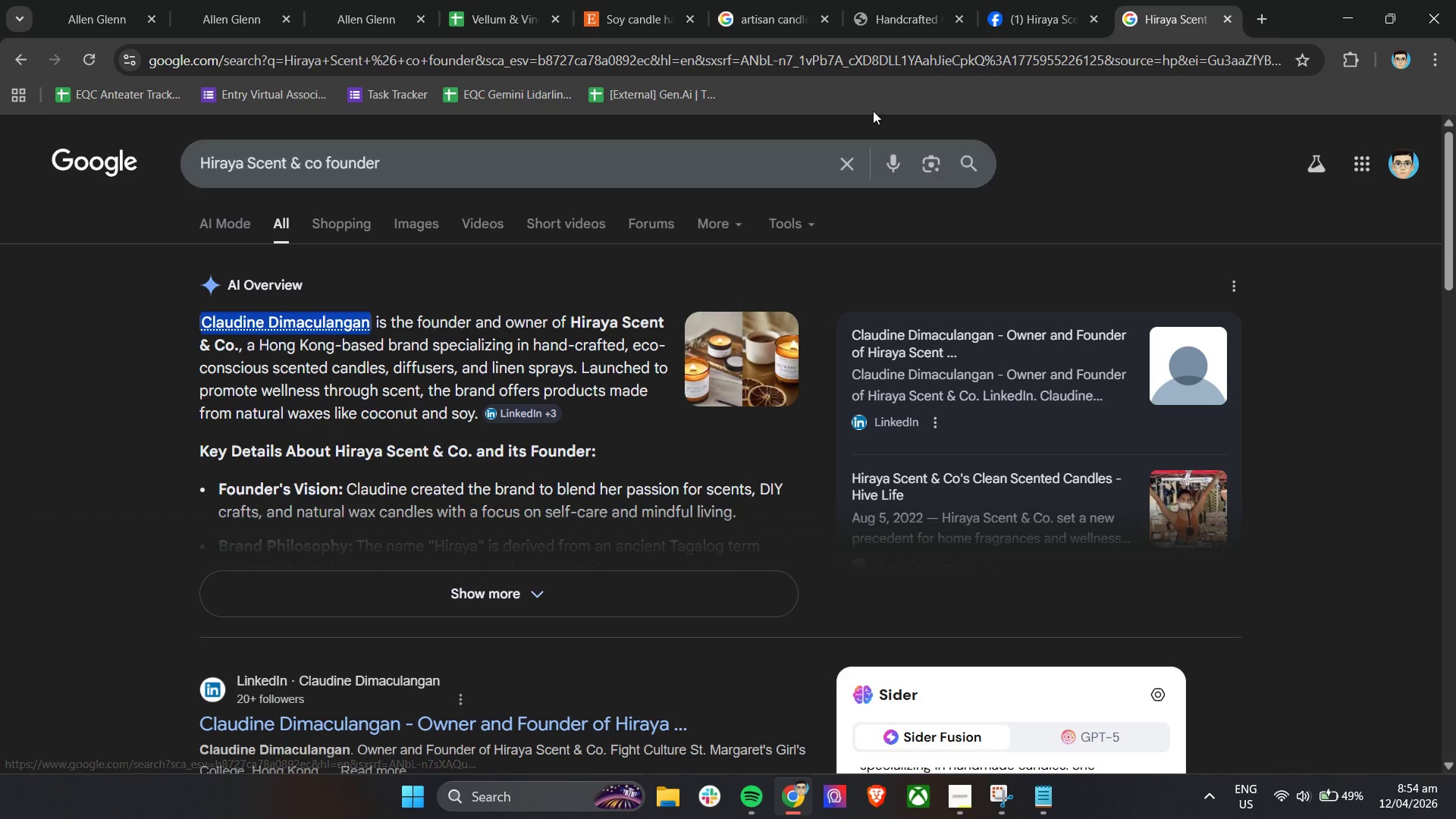 
key(Control+C)
 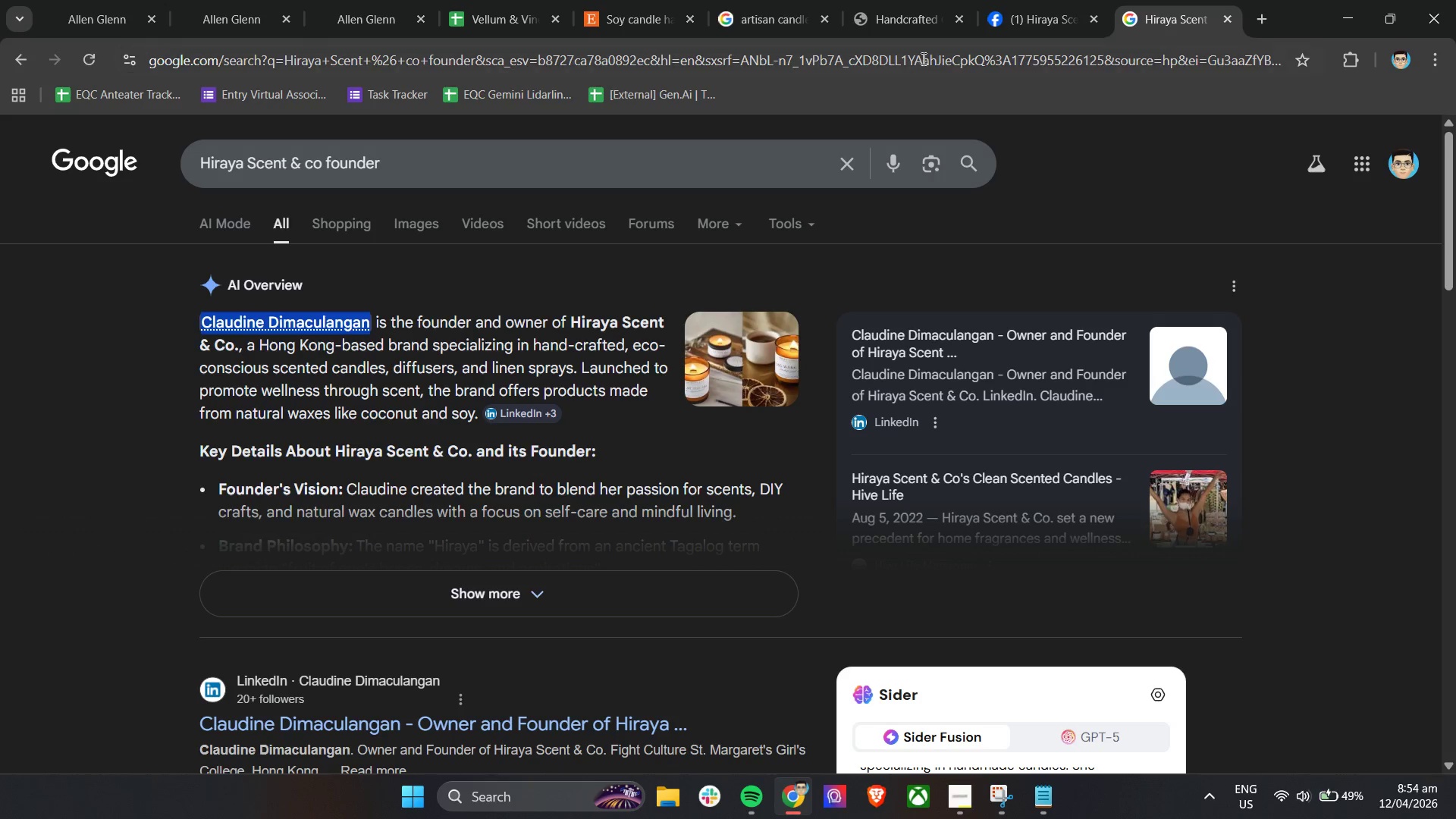 
key(Control+C)
 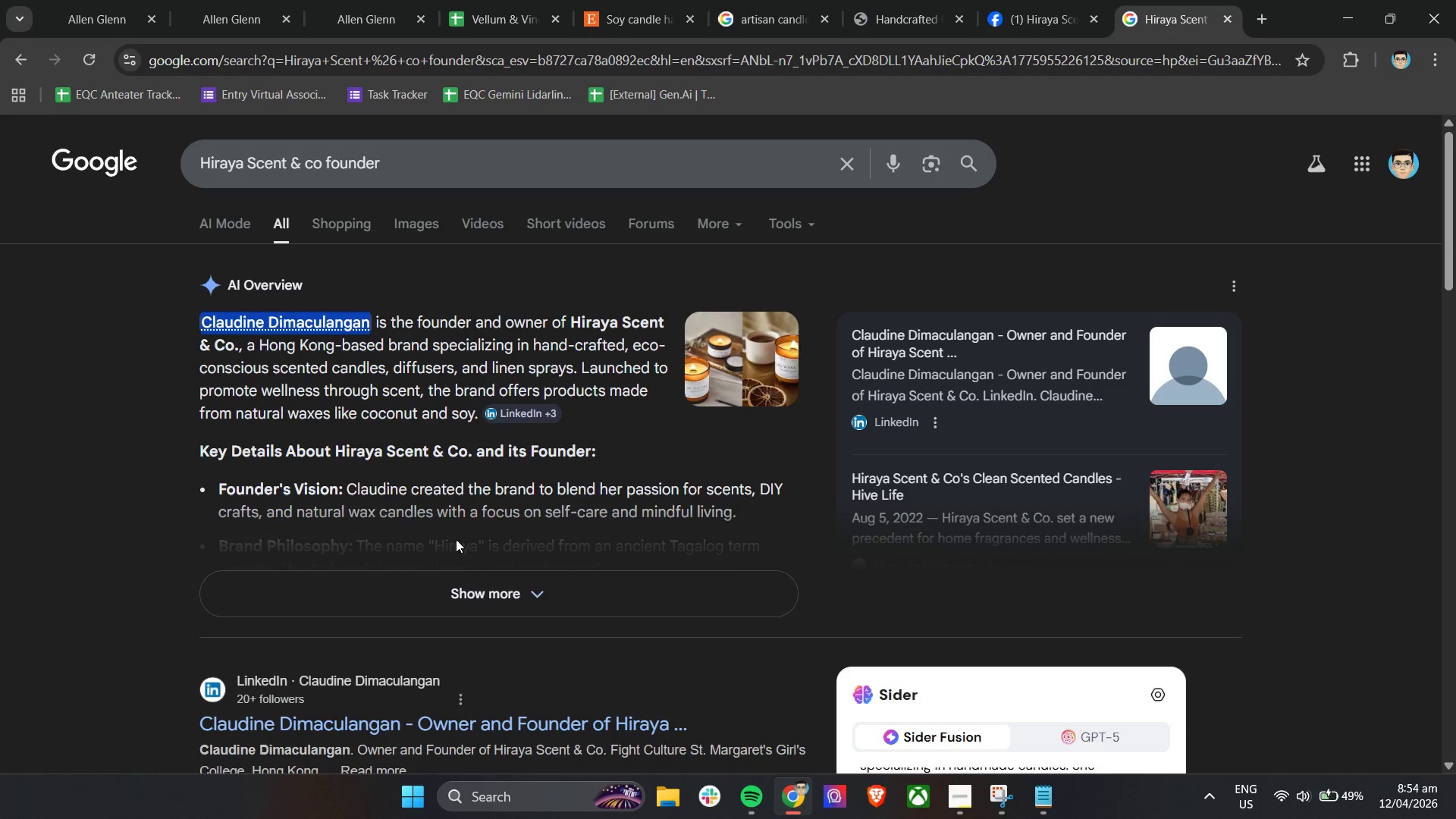 
left_click([444, 582])
 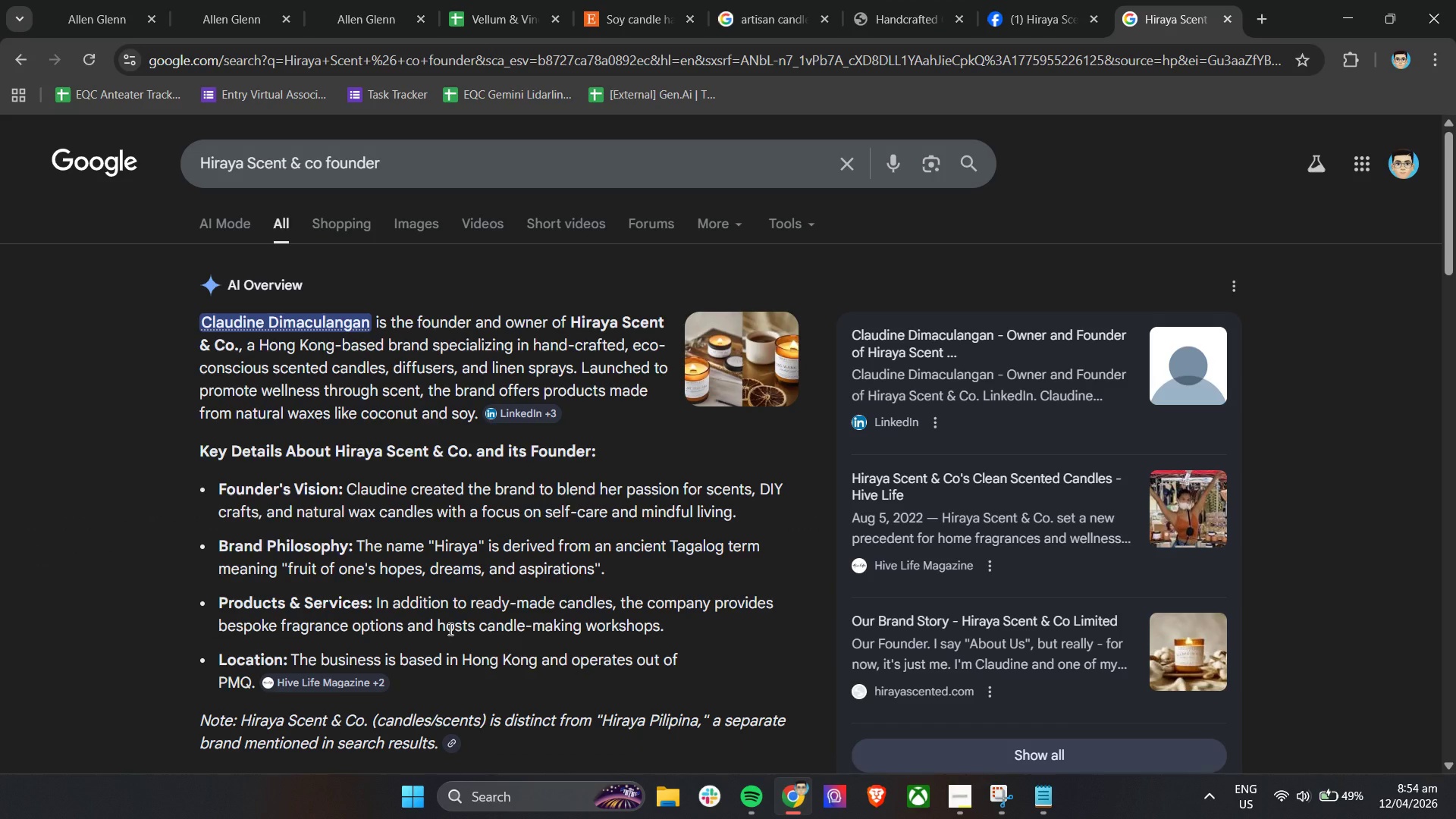 
scroll: coordinate [449, 629], scroll_direction: down, amount: 2.0
 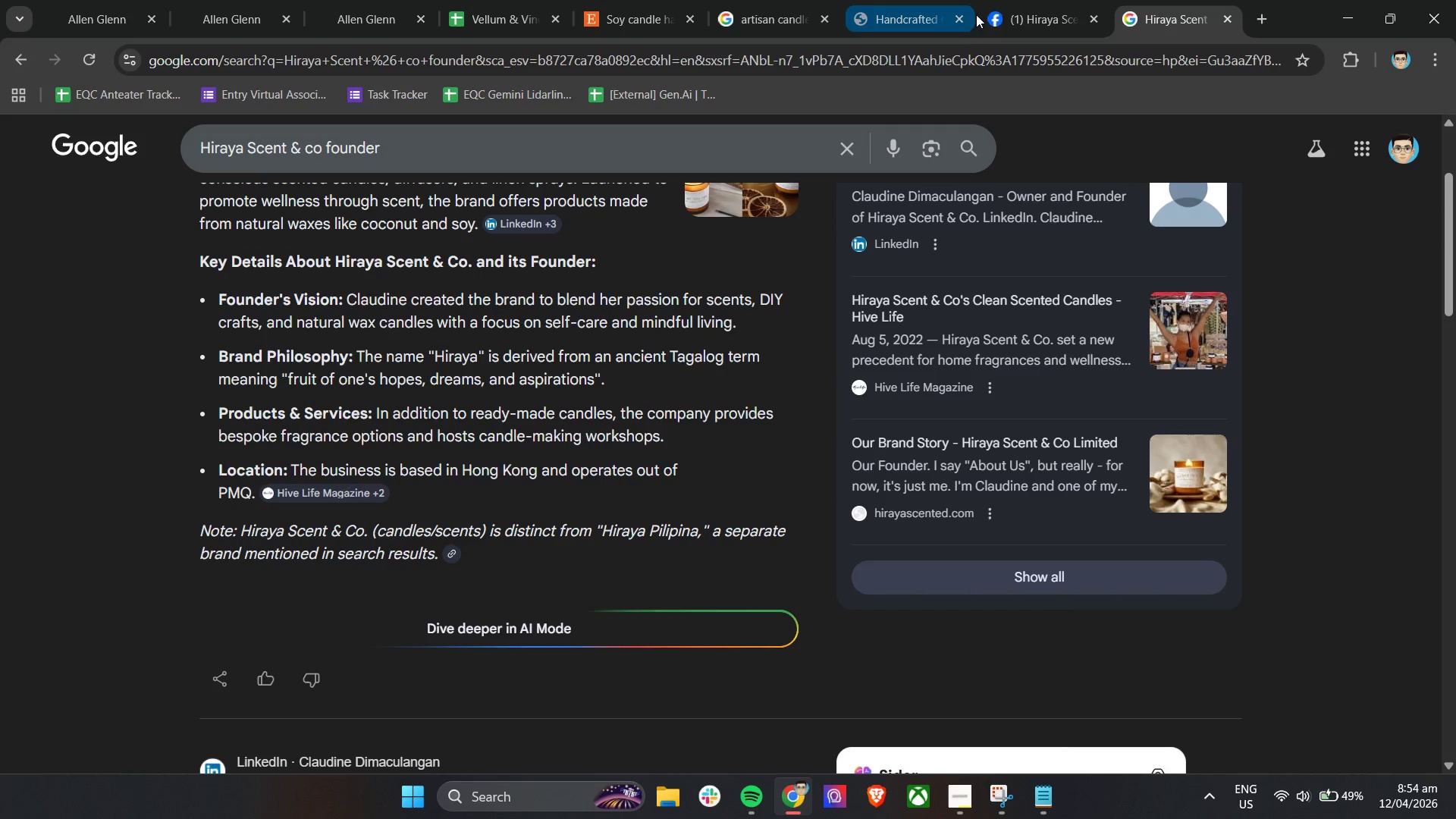 
left_click([914, 0])
 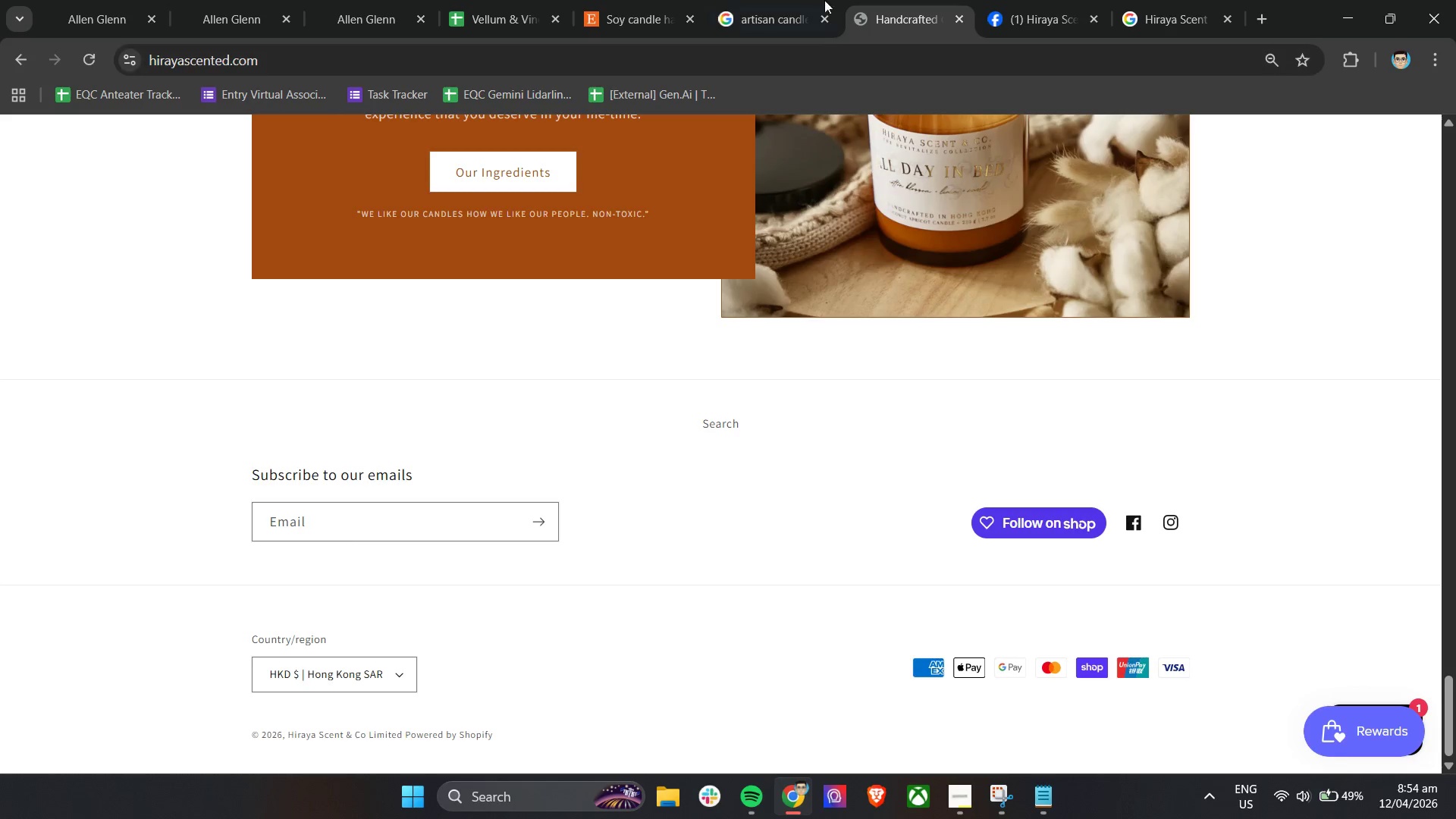 
left_click([762, 0])
 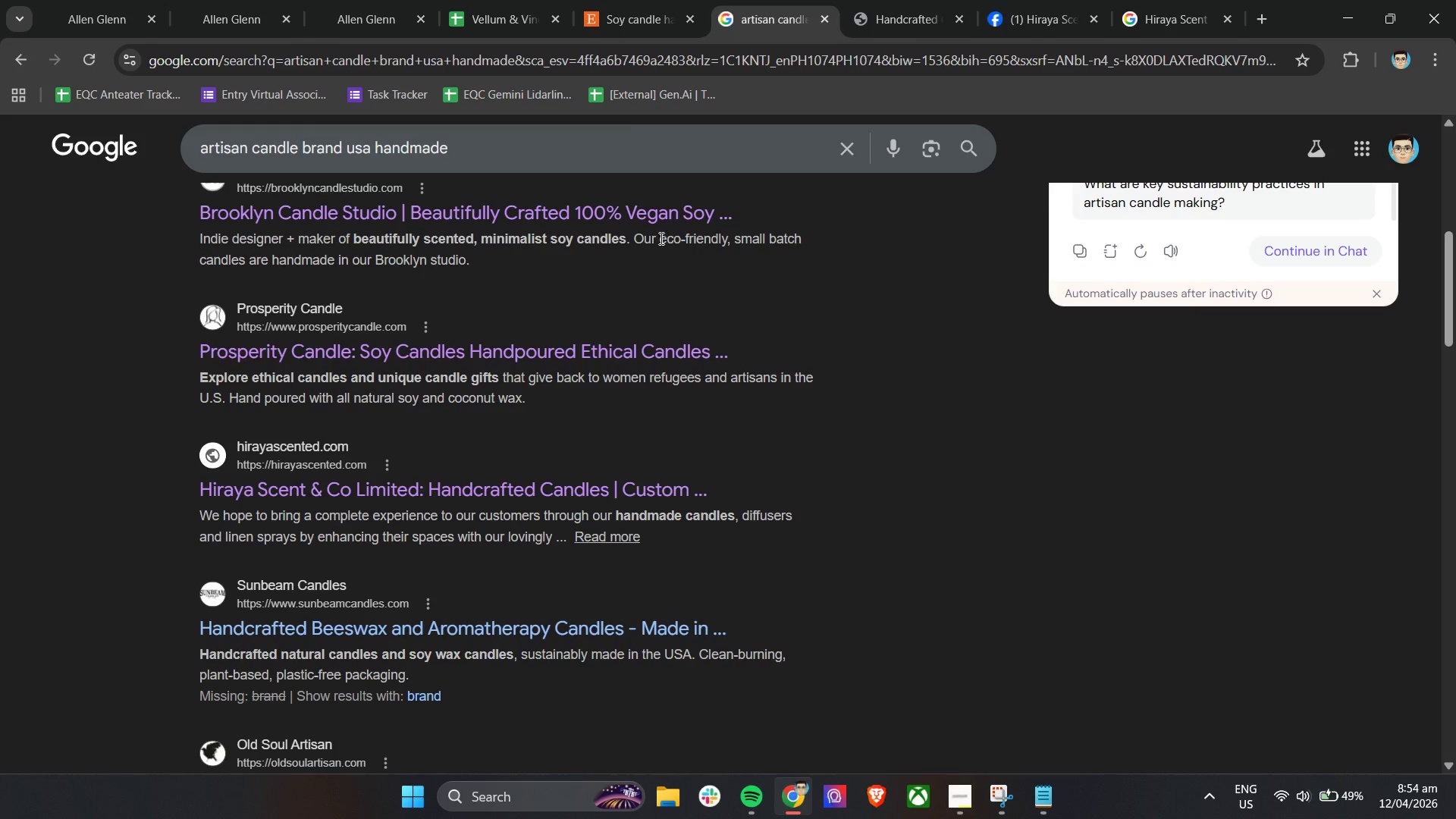 
left_click([497, 0])
 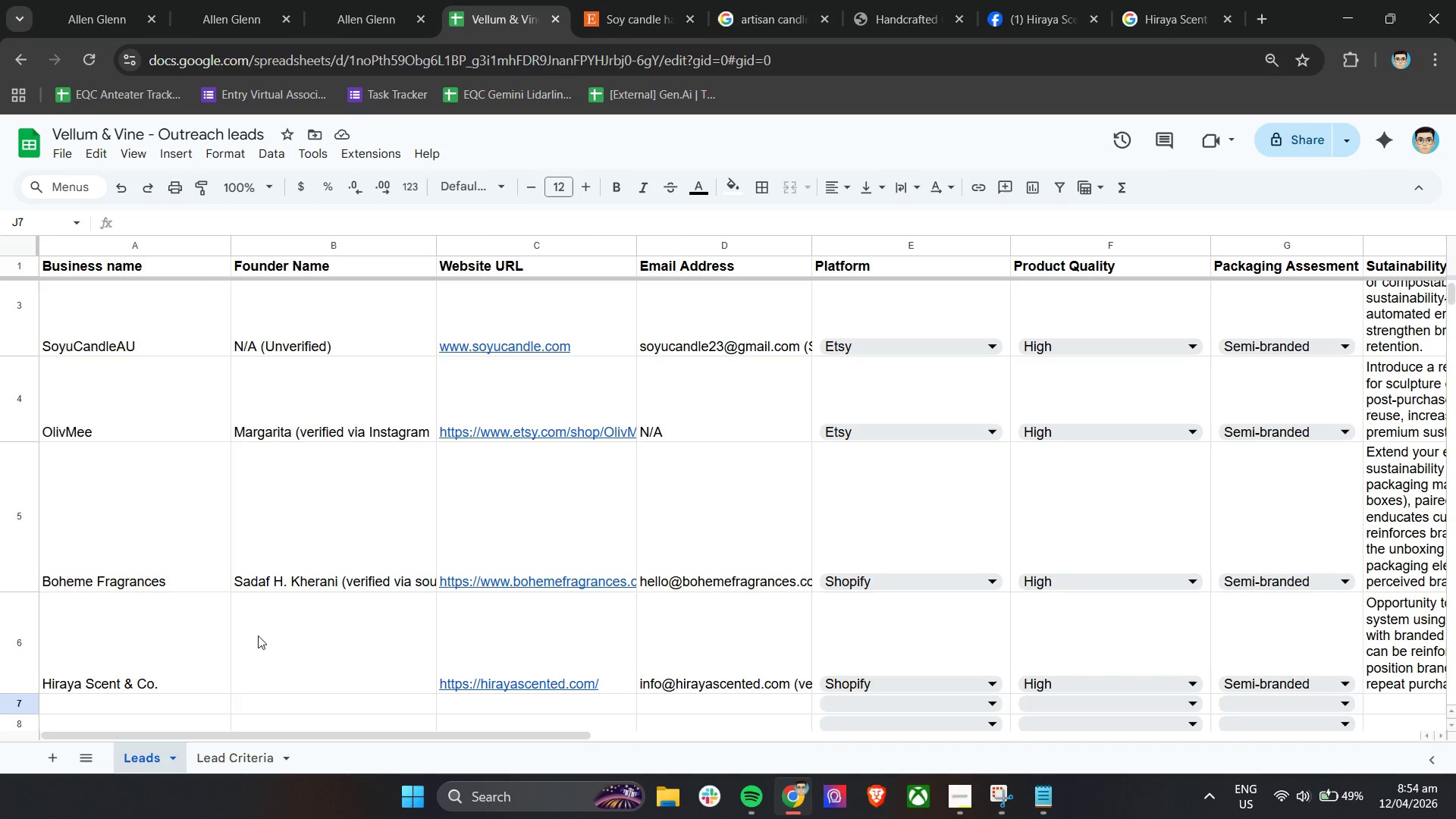 
hold_key(key=ShiftLeft, duration=0.34)
scroll: coordinate [266, 632], scroll_direction: up, amount: 4.0
 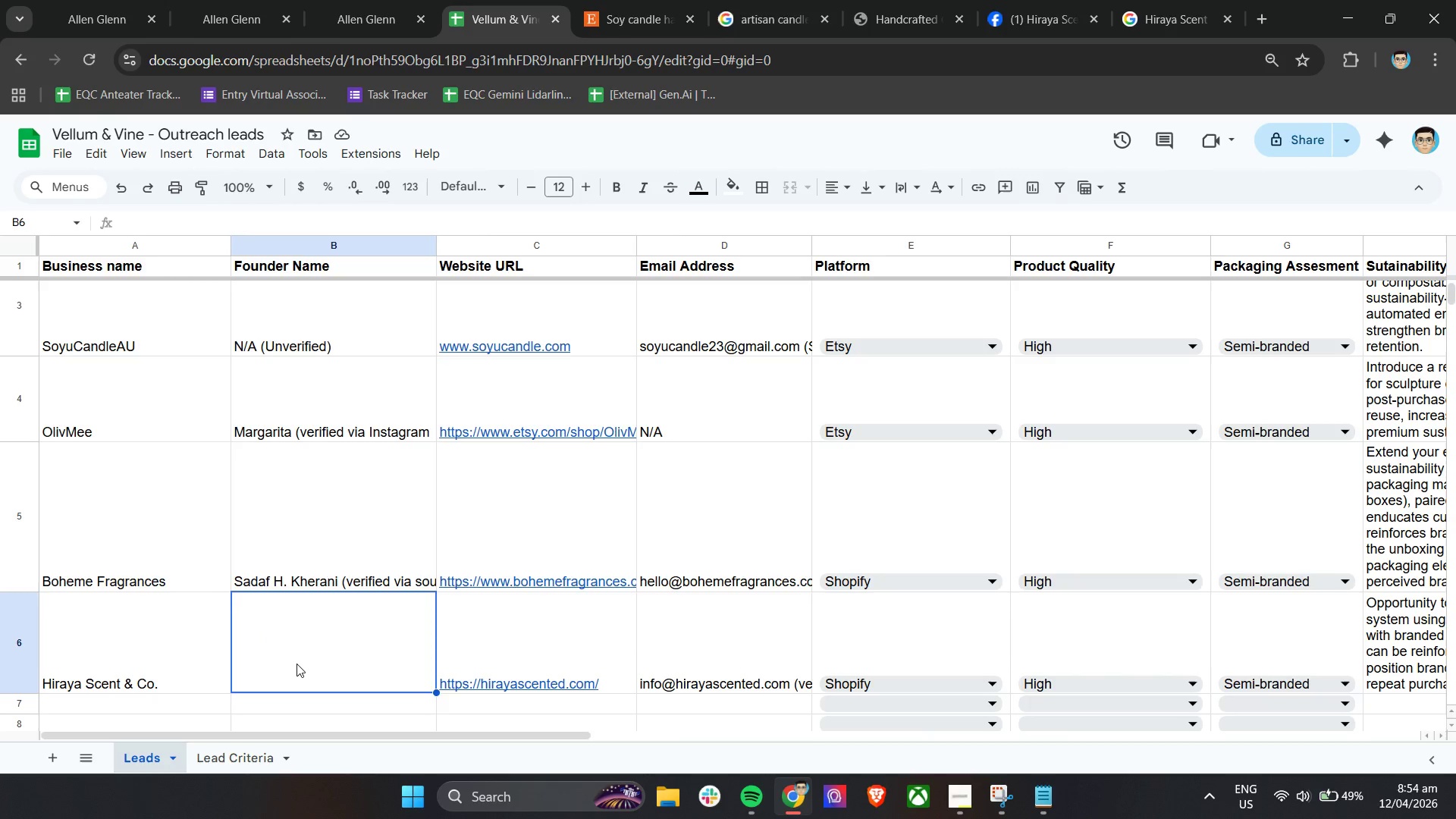 
double_click([297, 664])
 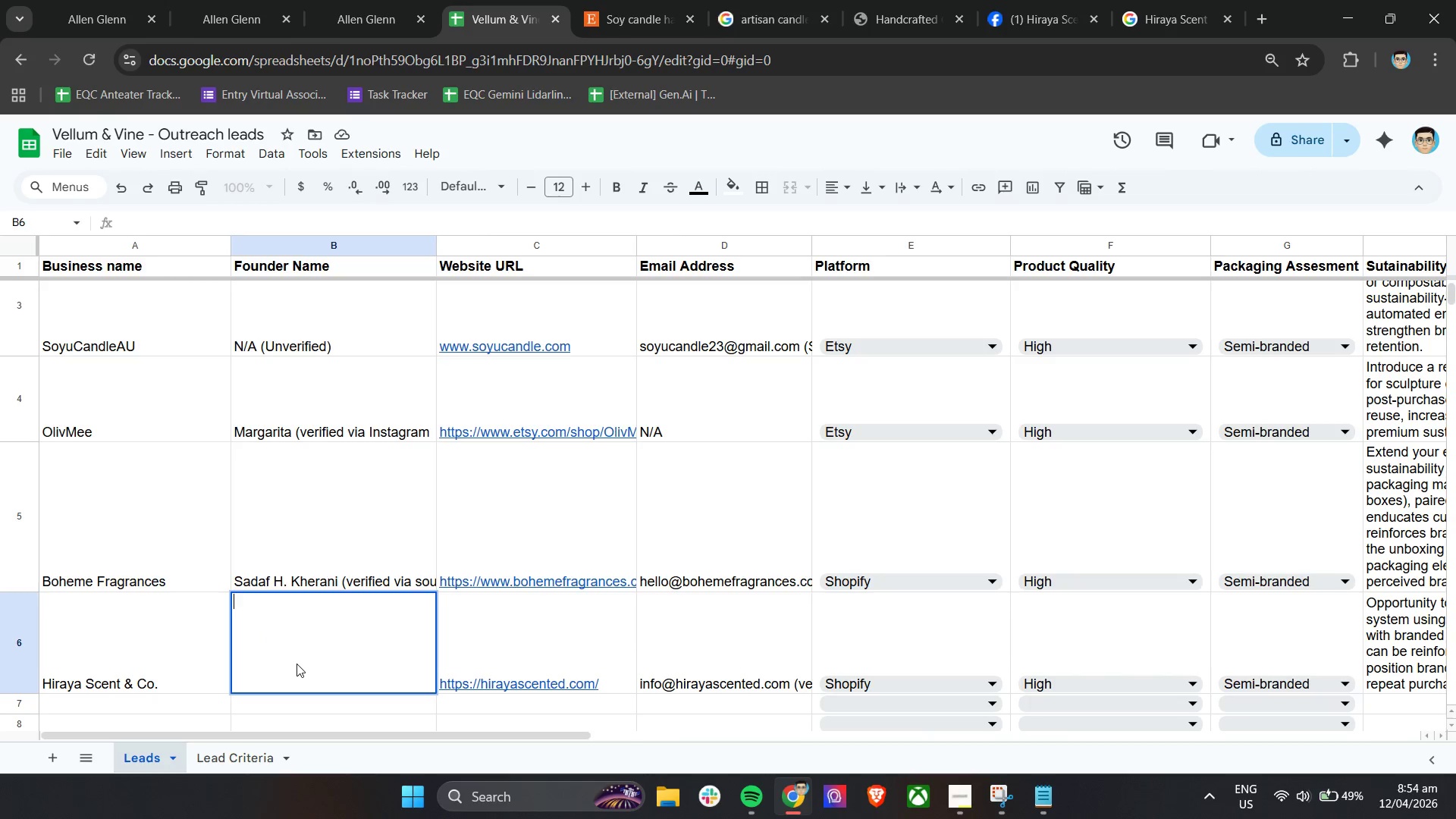 
key(Control+V)
 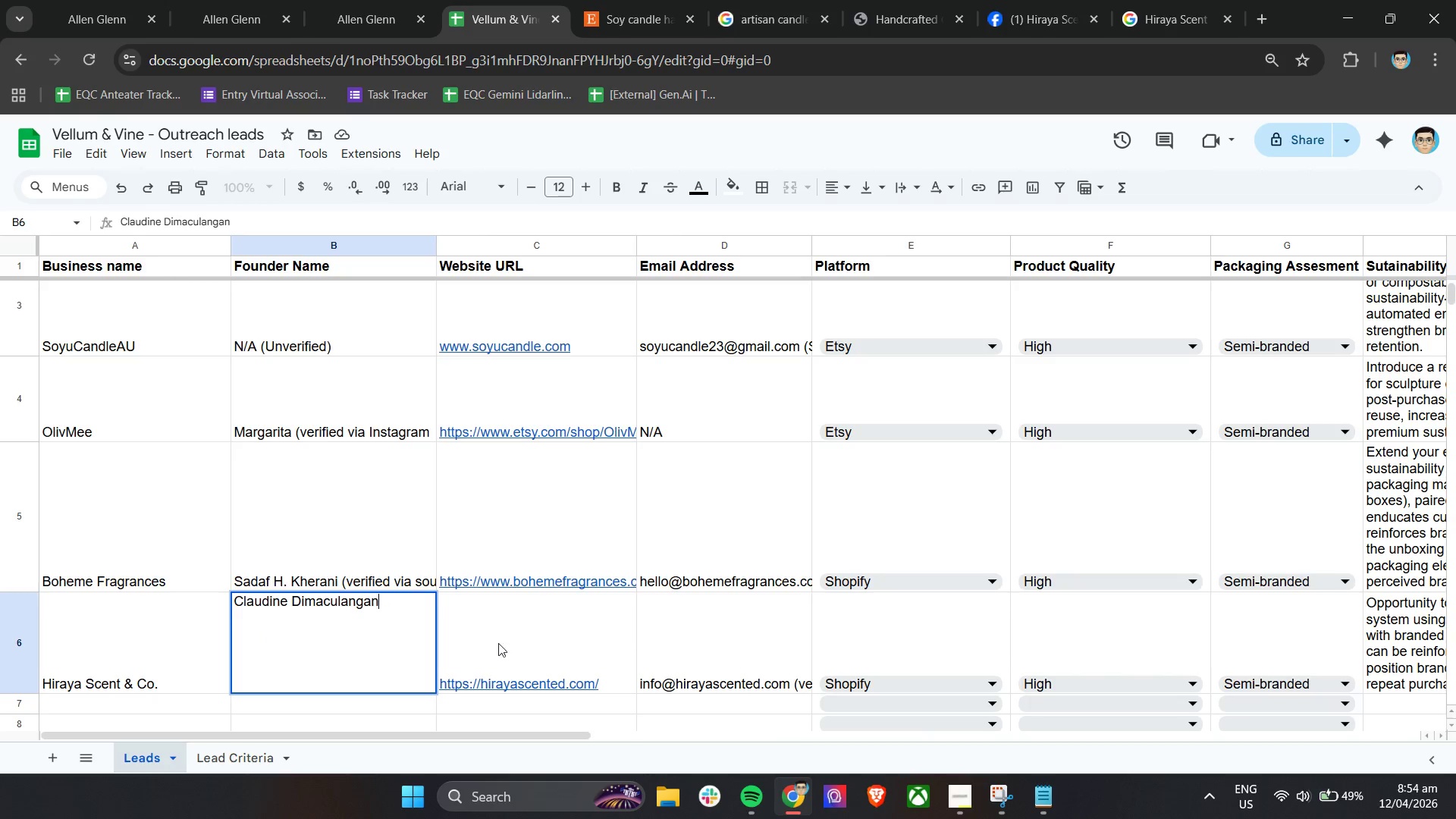 
left_click([507, 636])
 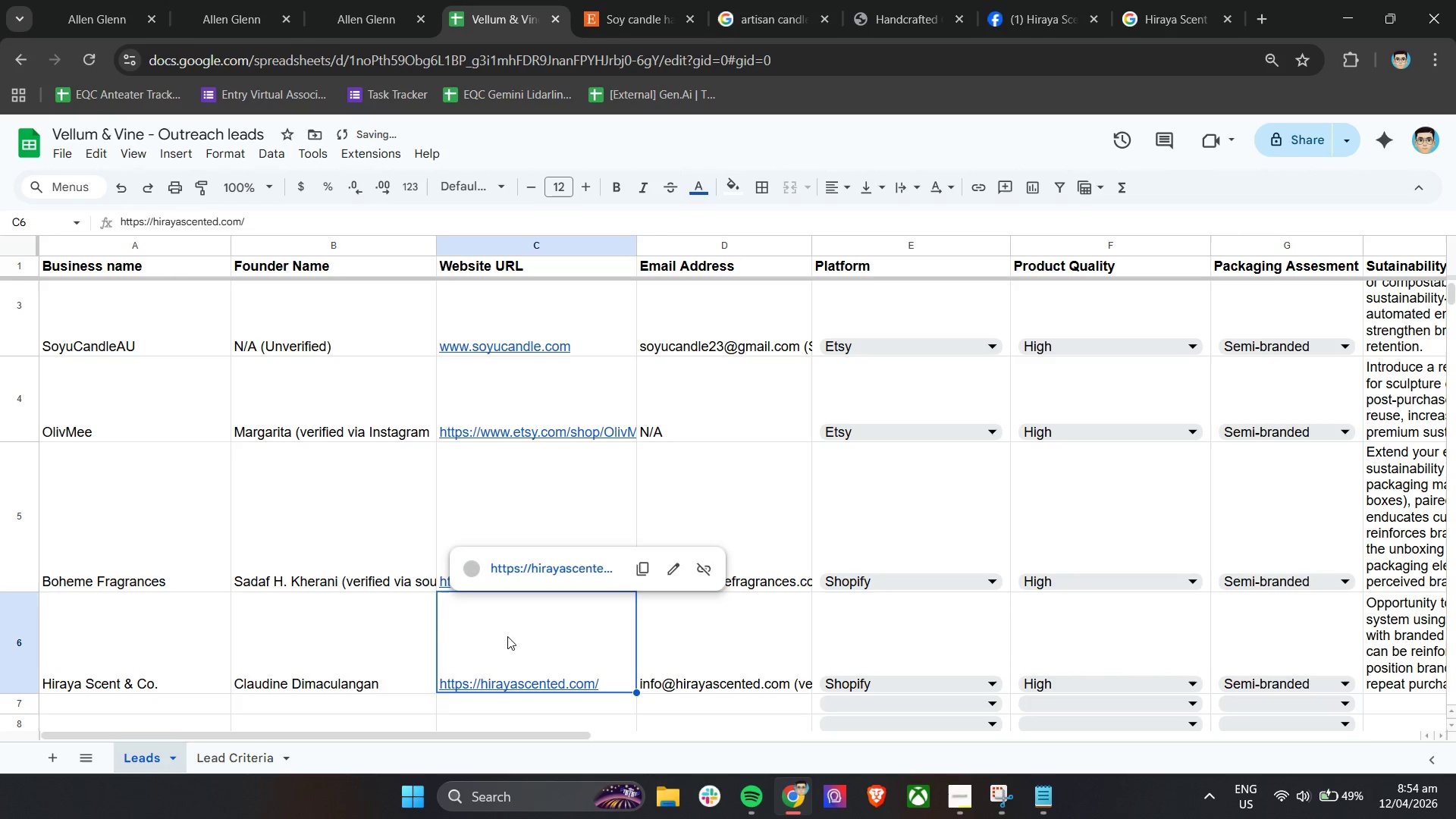 
hold_key(key=ShiftLeft, duration=0.61)
scroll: coordinate [386, 597], scroll_direction: up, amount: 12.0
 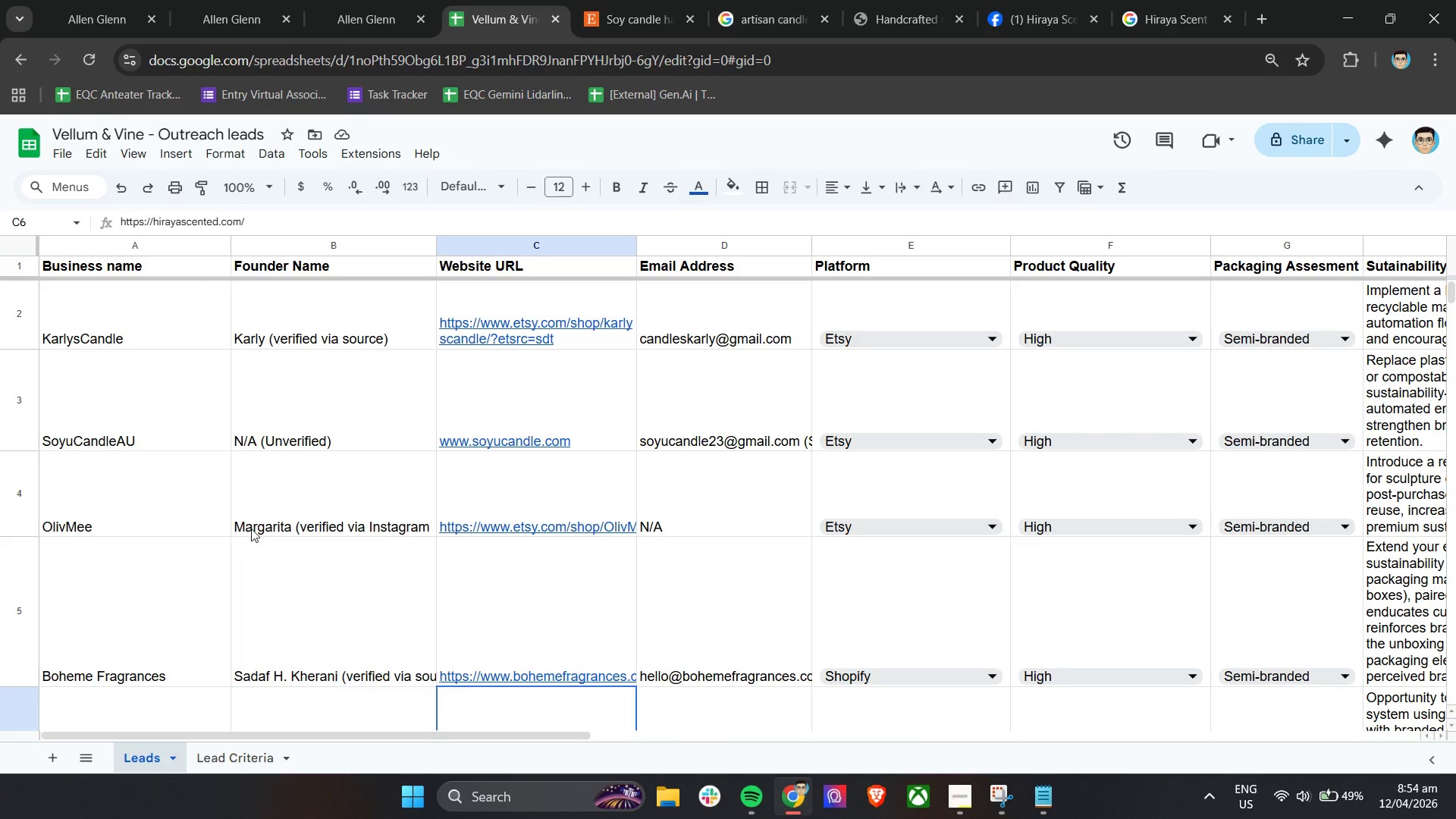 
wait(5.17)
 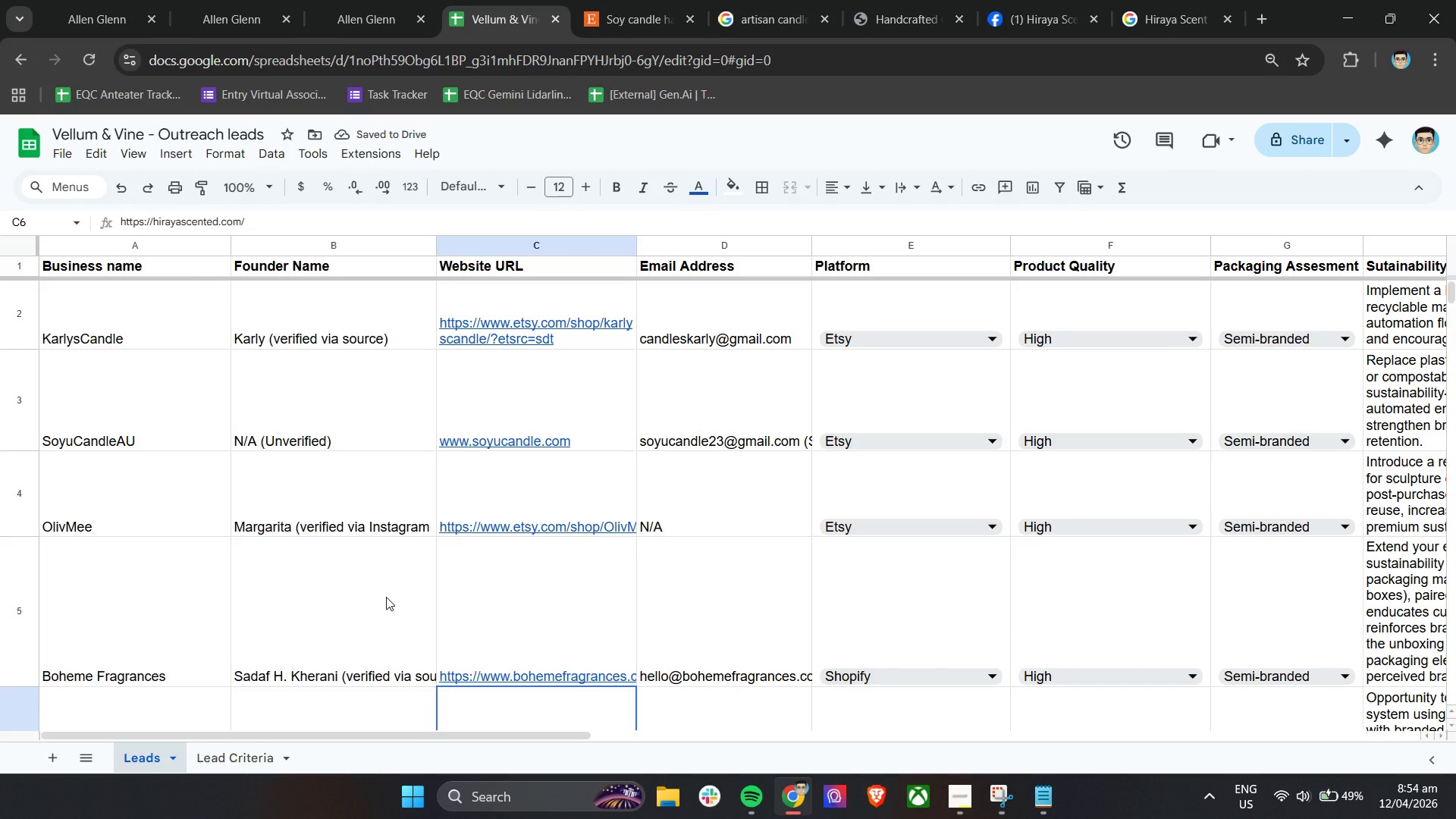 
double_click([696, 405])
 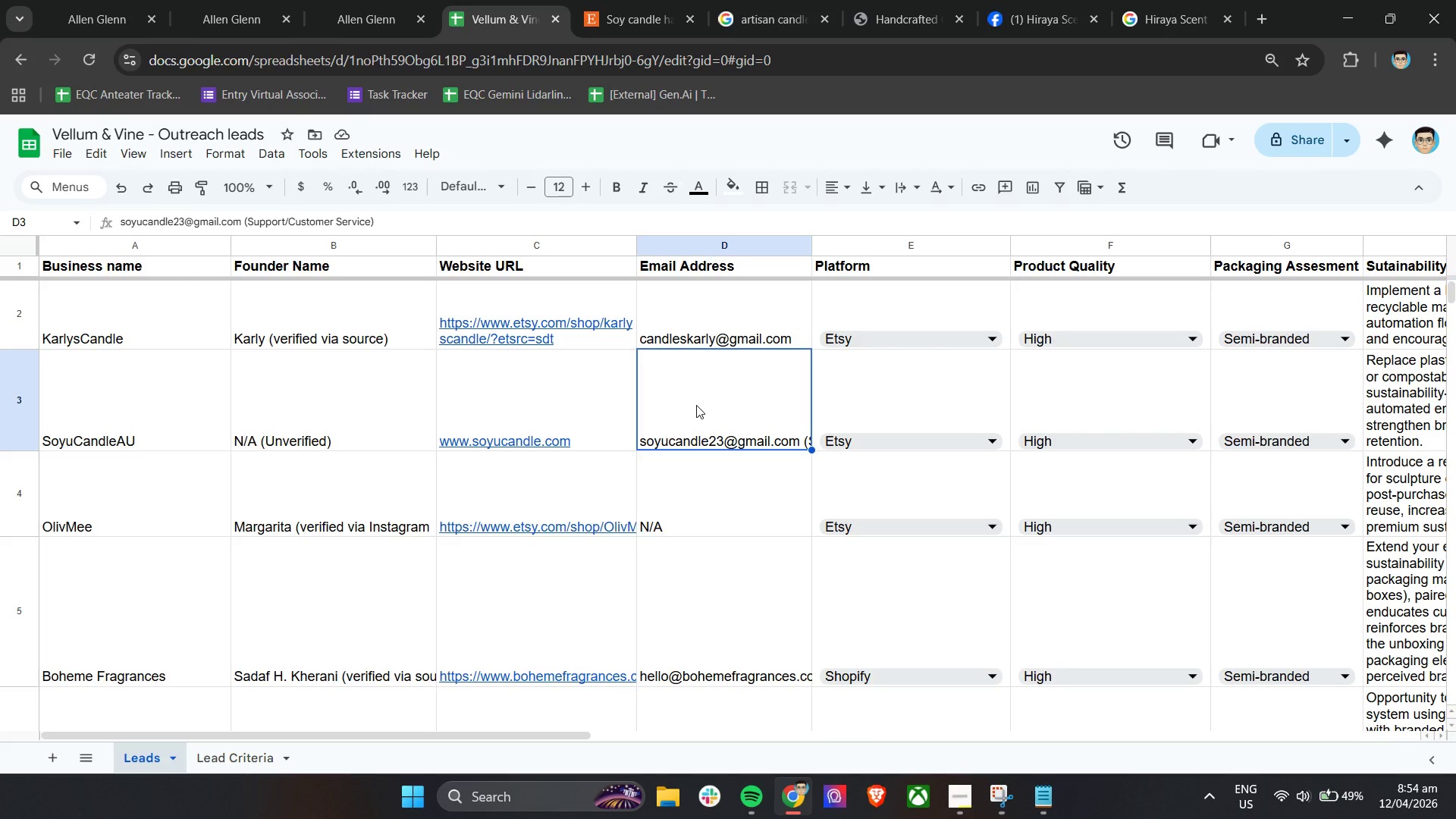 
hold_key(key=ShiftLeft, duration=1.5)
scroll: coordinate [696, 405], scroll_direction: down, amount: 5.0
 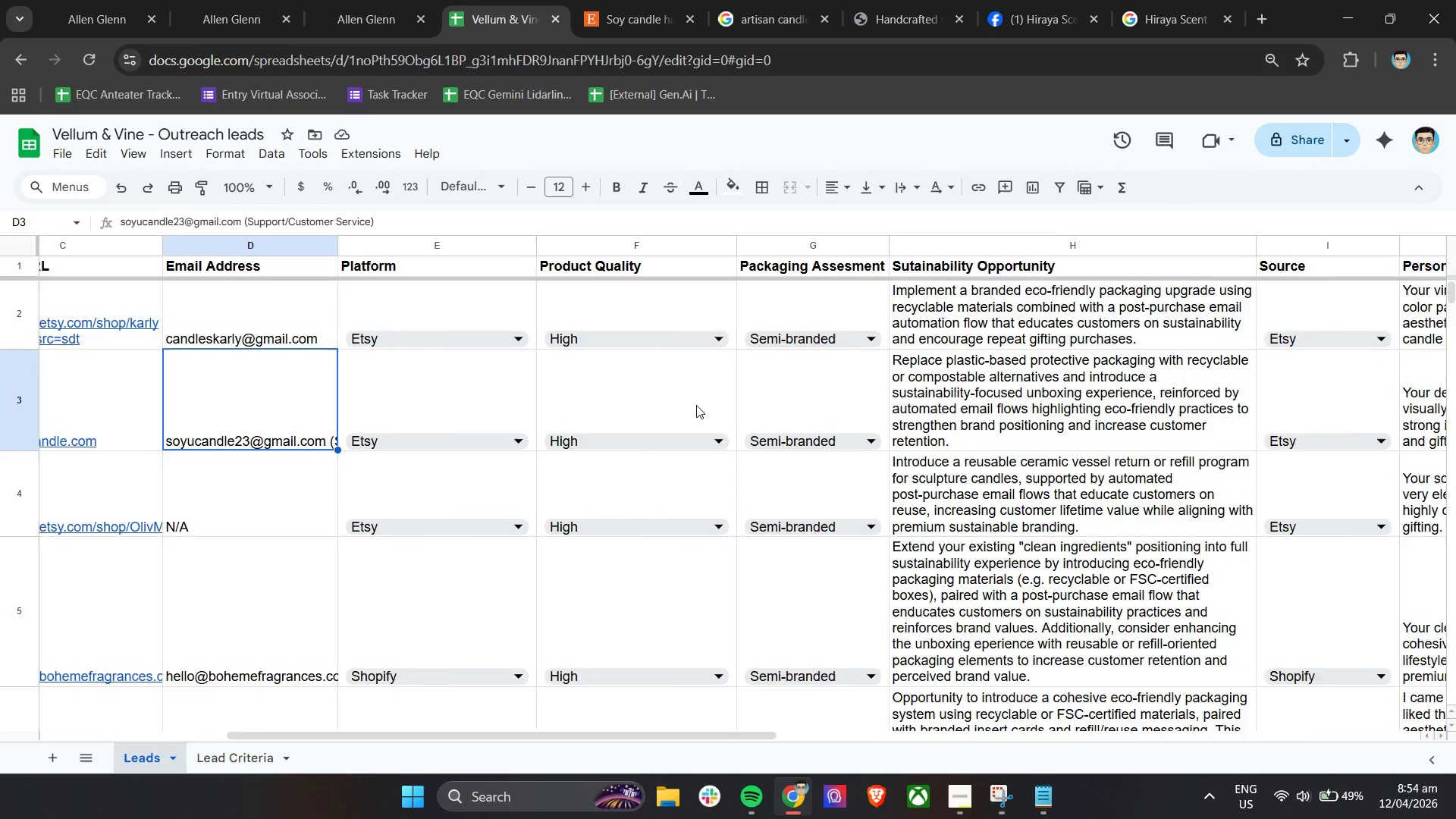 
hold_key(key=ShiftLeft, duration=1.31)
scroll: coordinate [696, 405], scroll_direction: up, amount: 11.0
 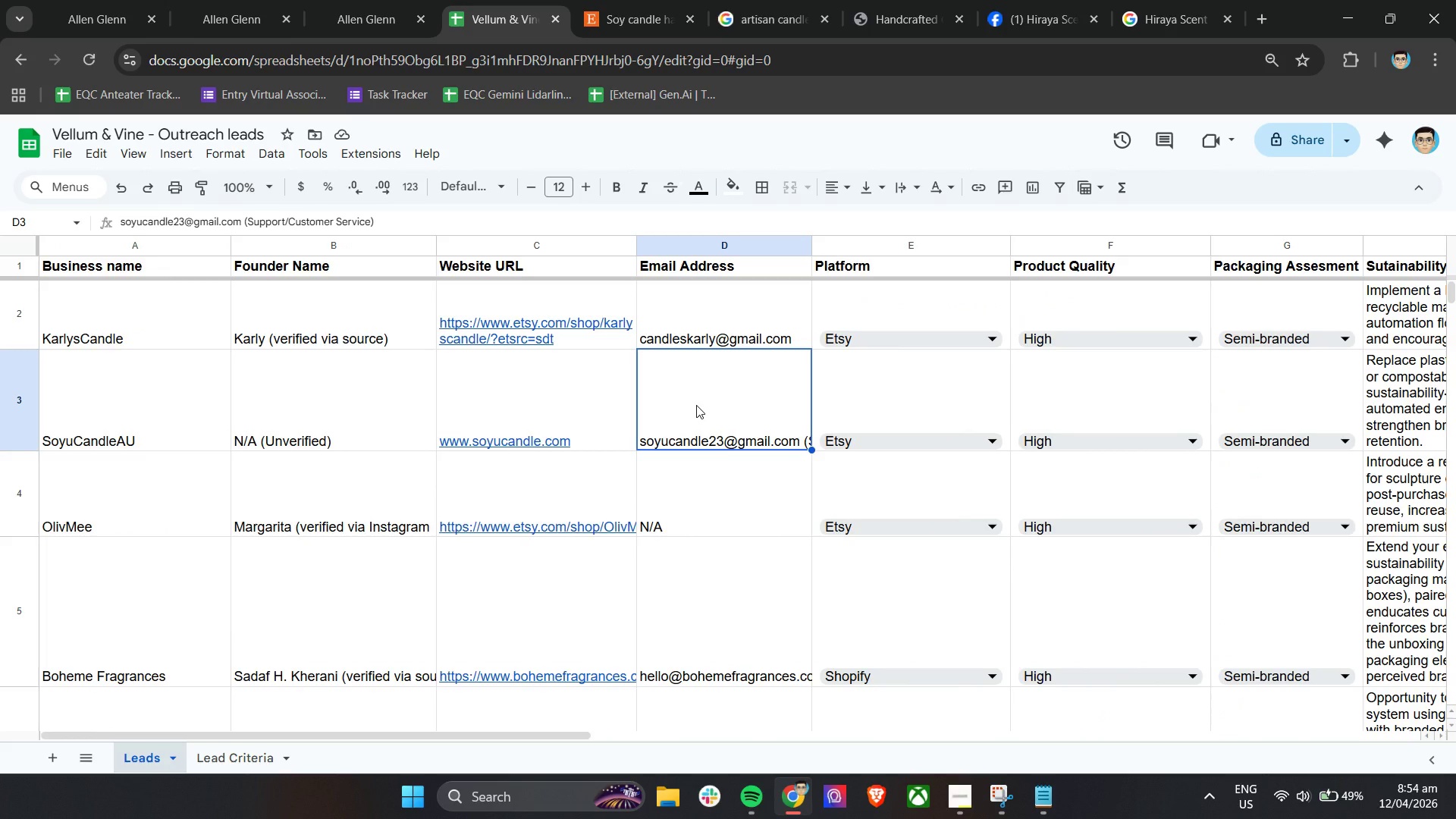 
left_click([890, 0])
 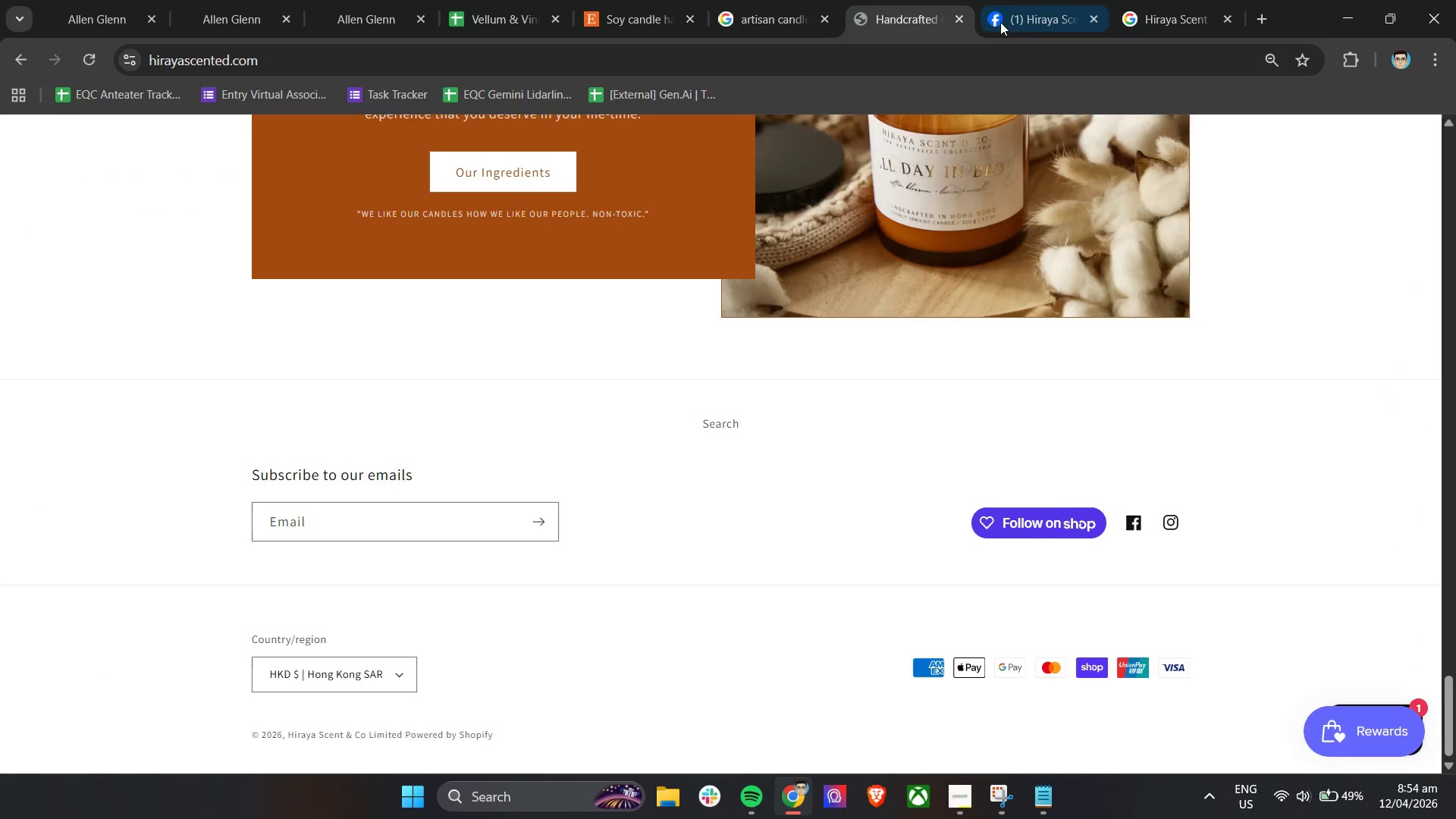 
left_click([1042, 2])
 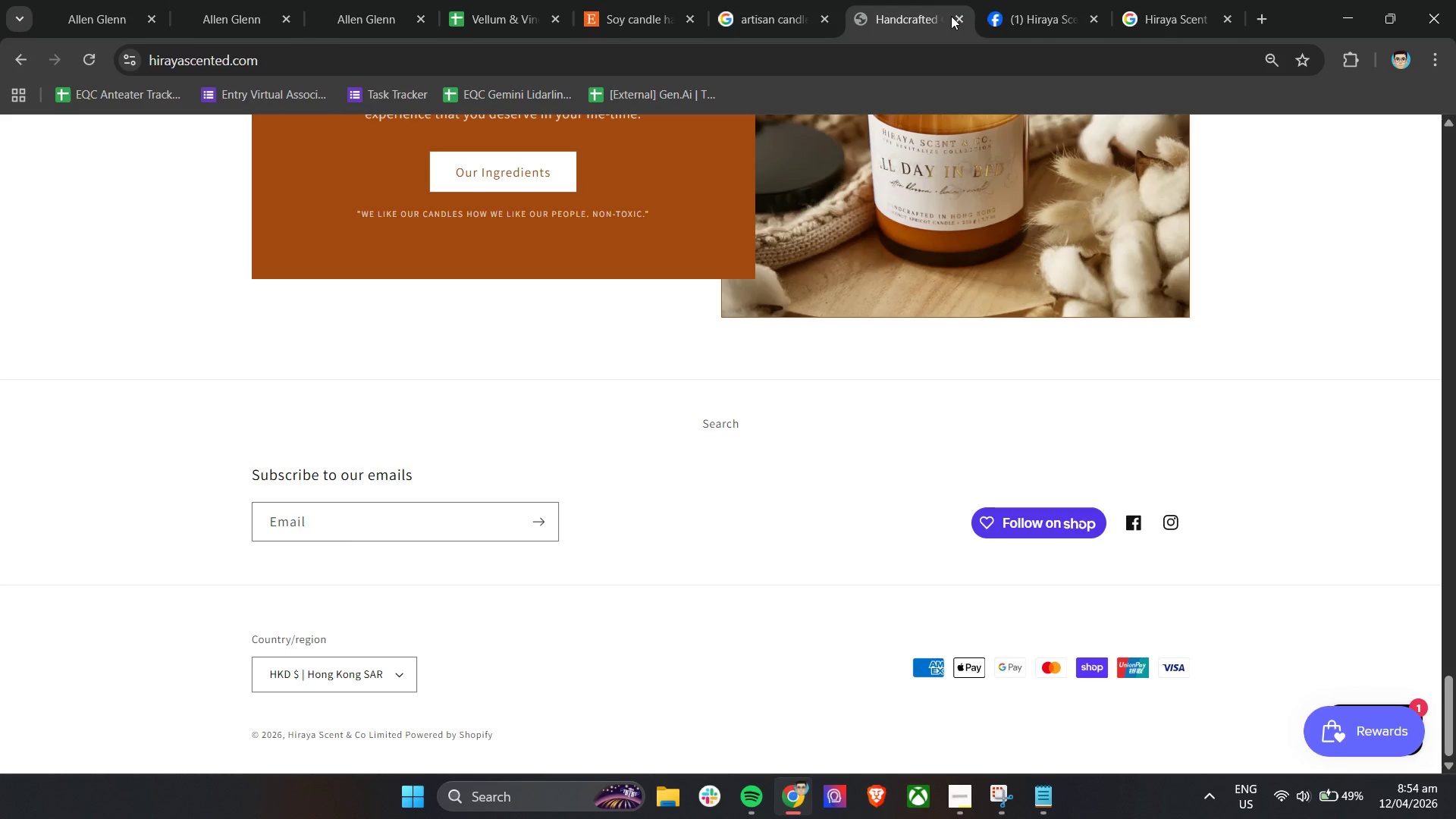 
double_click([956, 16])
 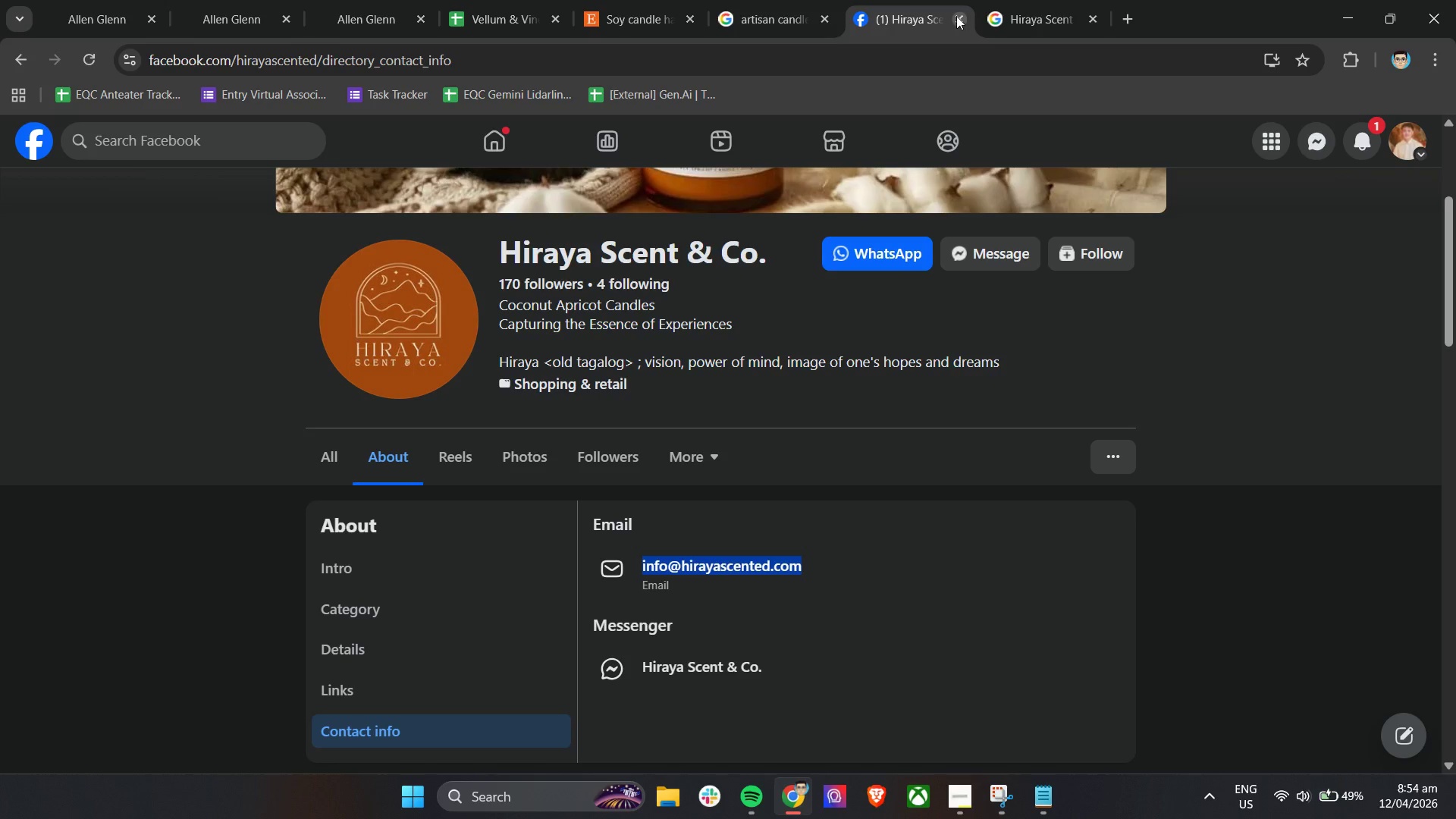 
left_click([956, 16])
 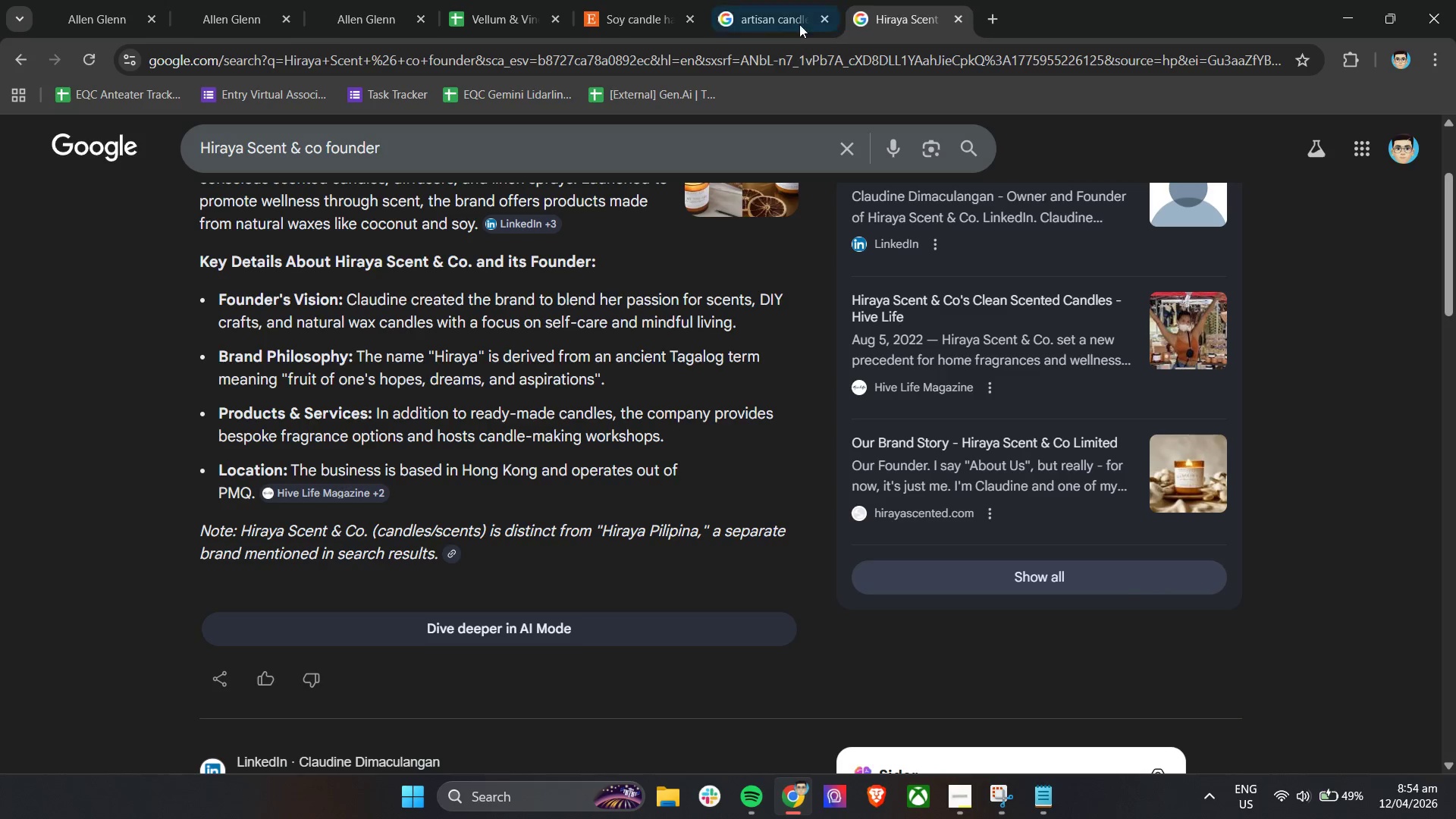 
left_click([788, 6])
 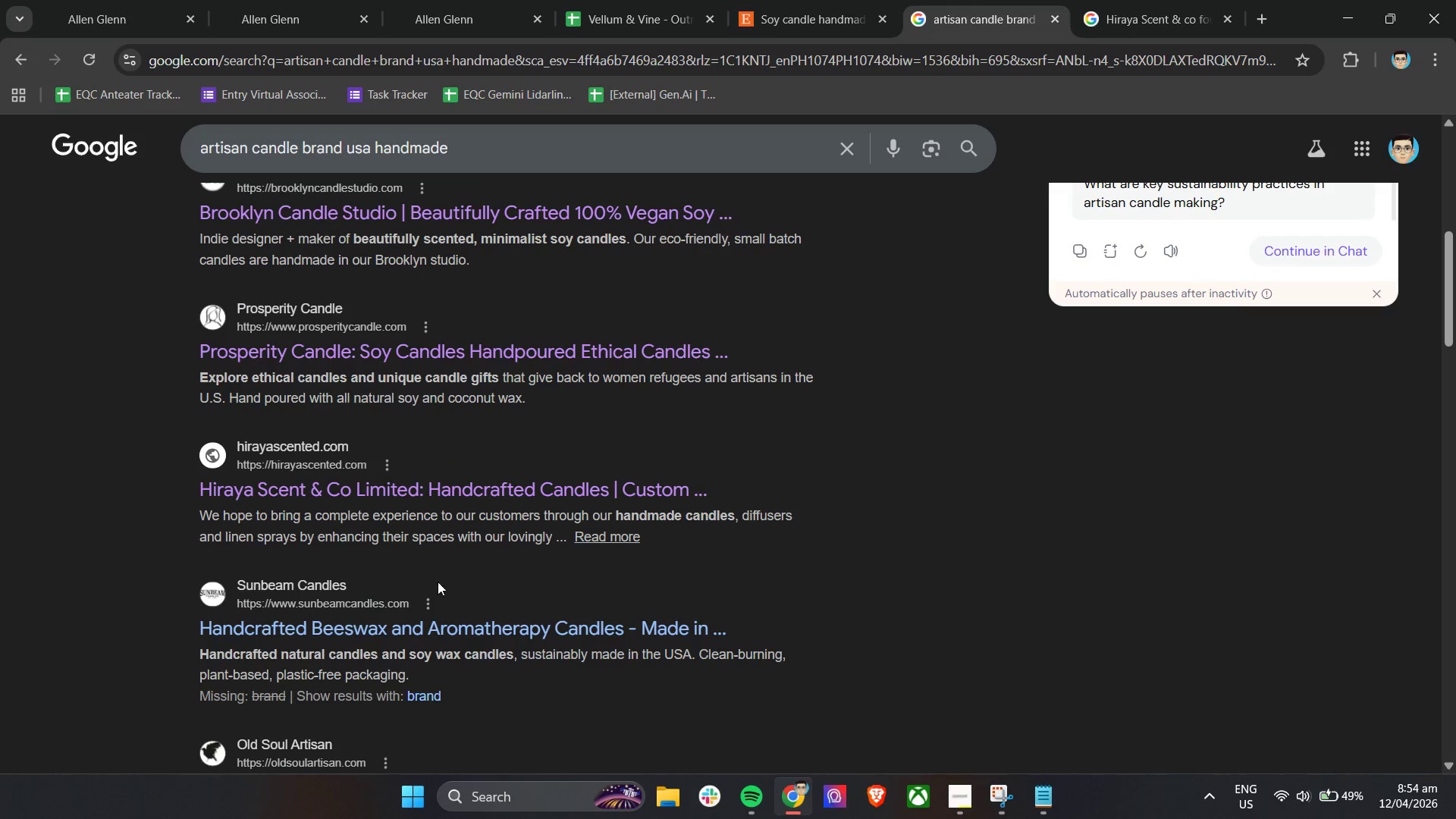 
right_click([423, 617])
 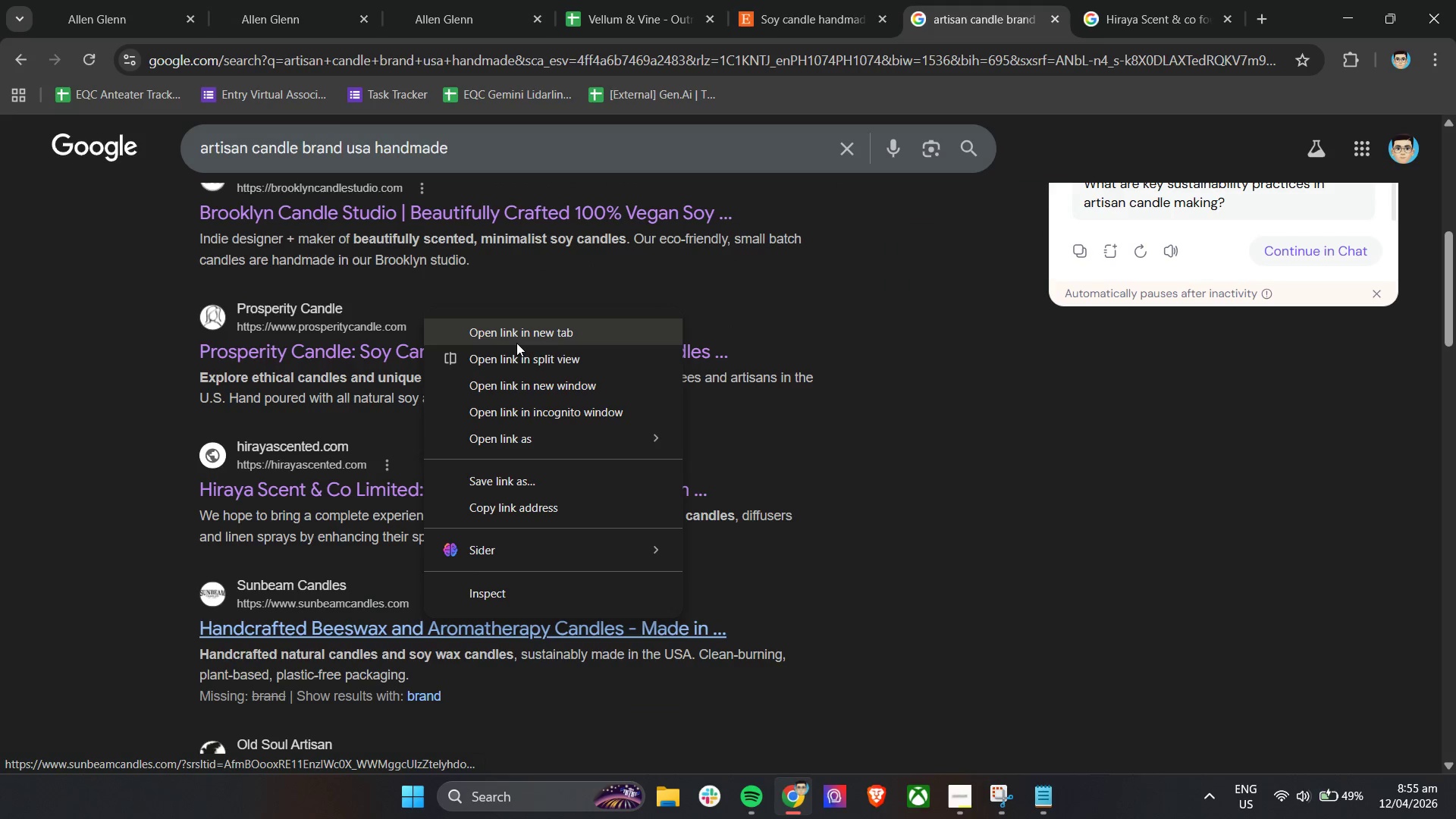 
left_click([518, 340])
 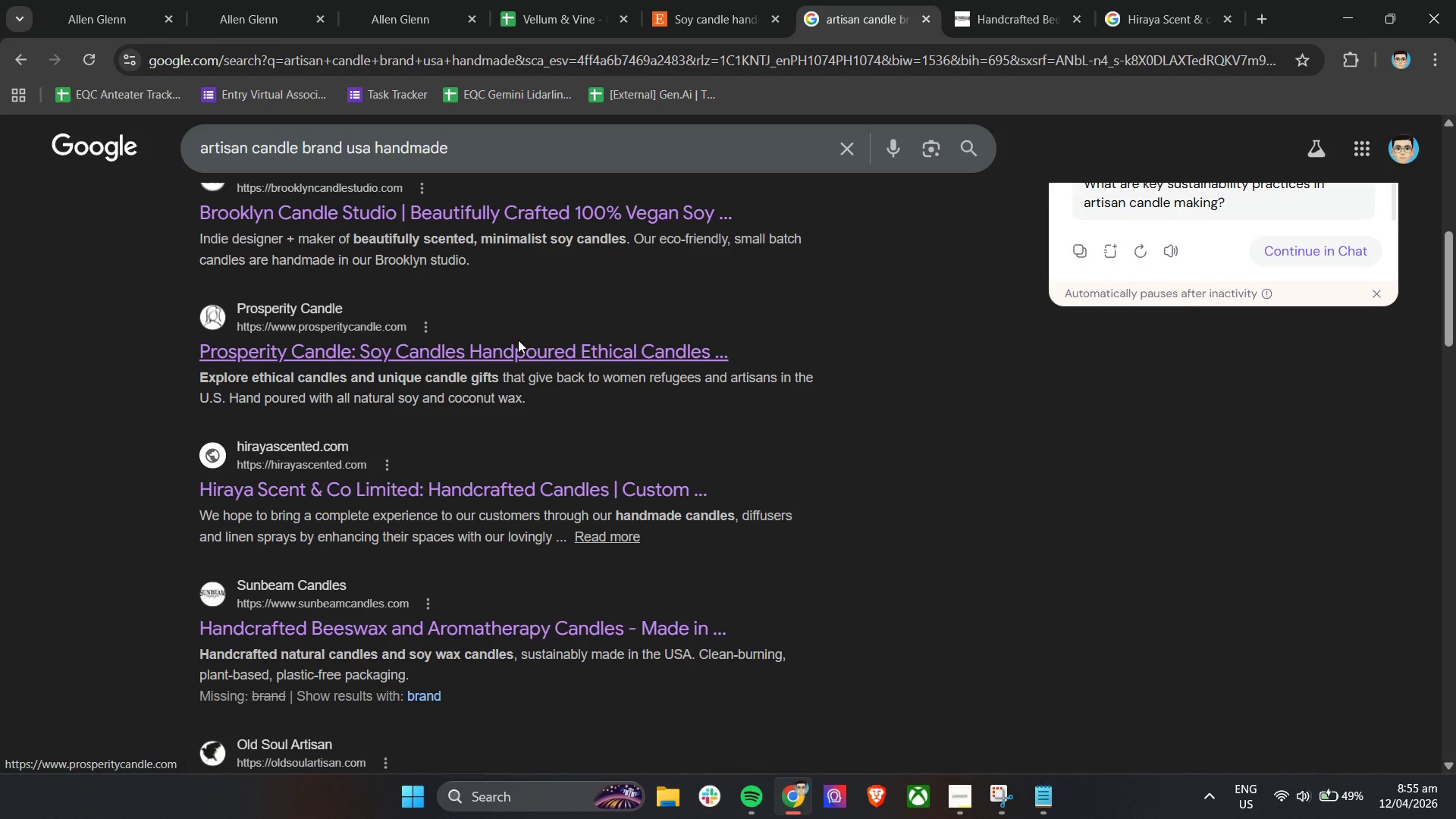 
wait(30.87)
 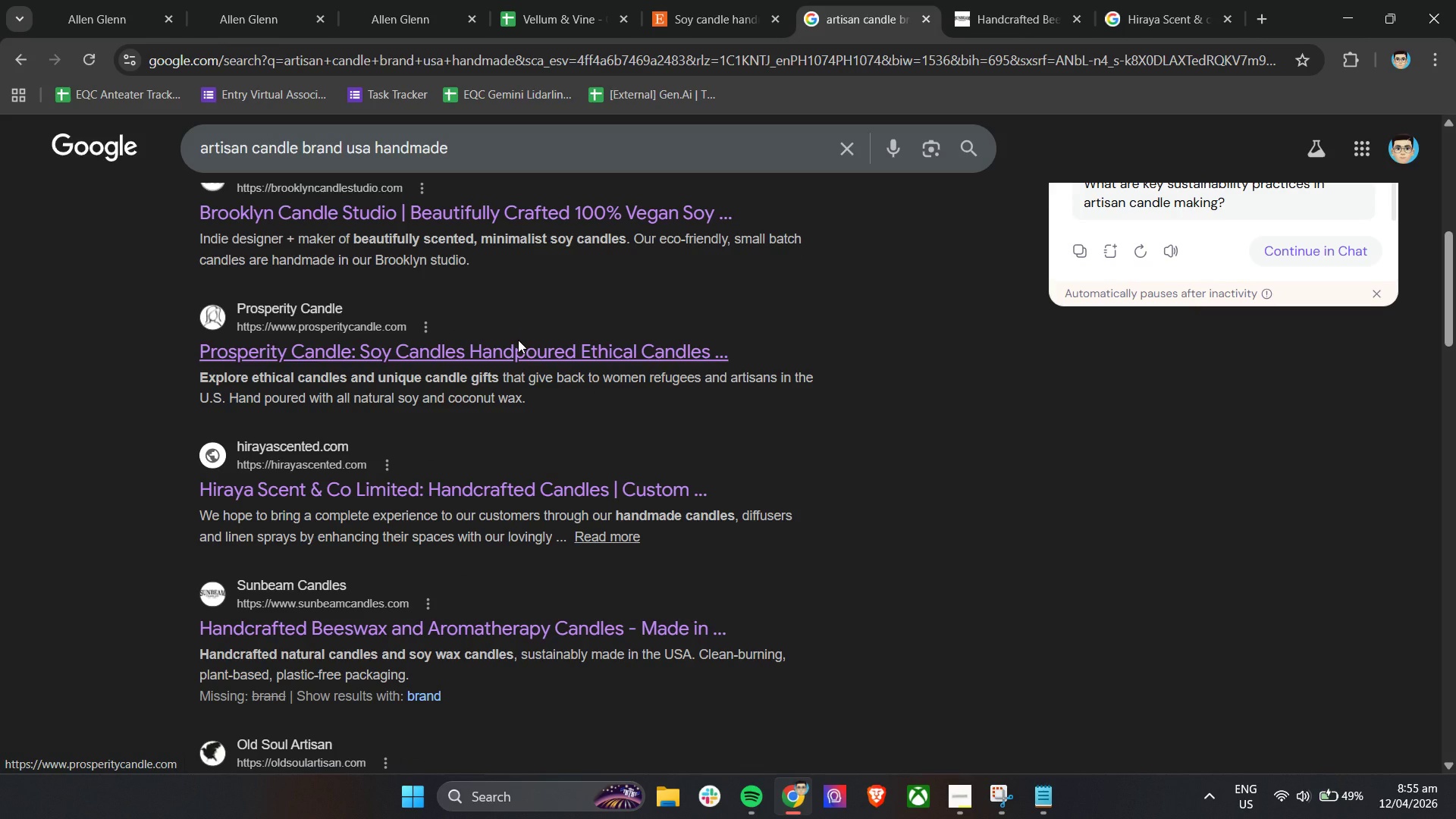 
mouse_move([961, 37])
 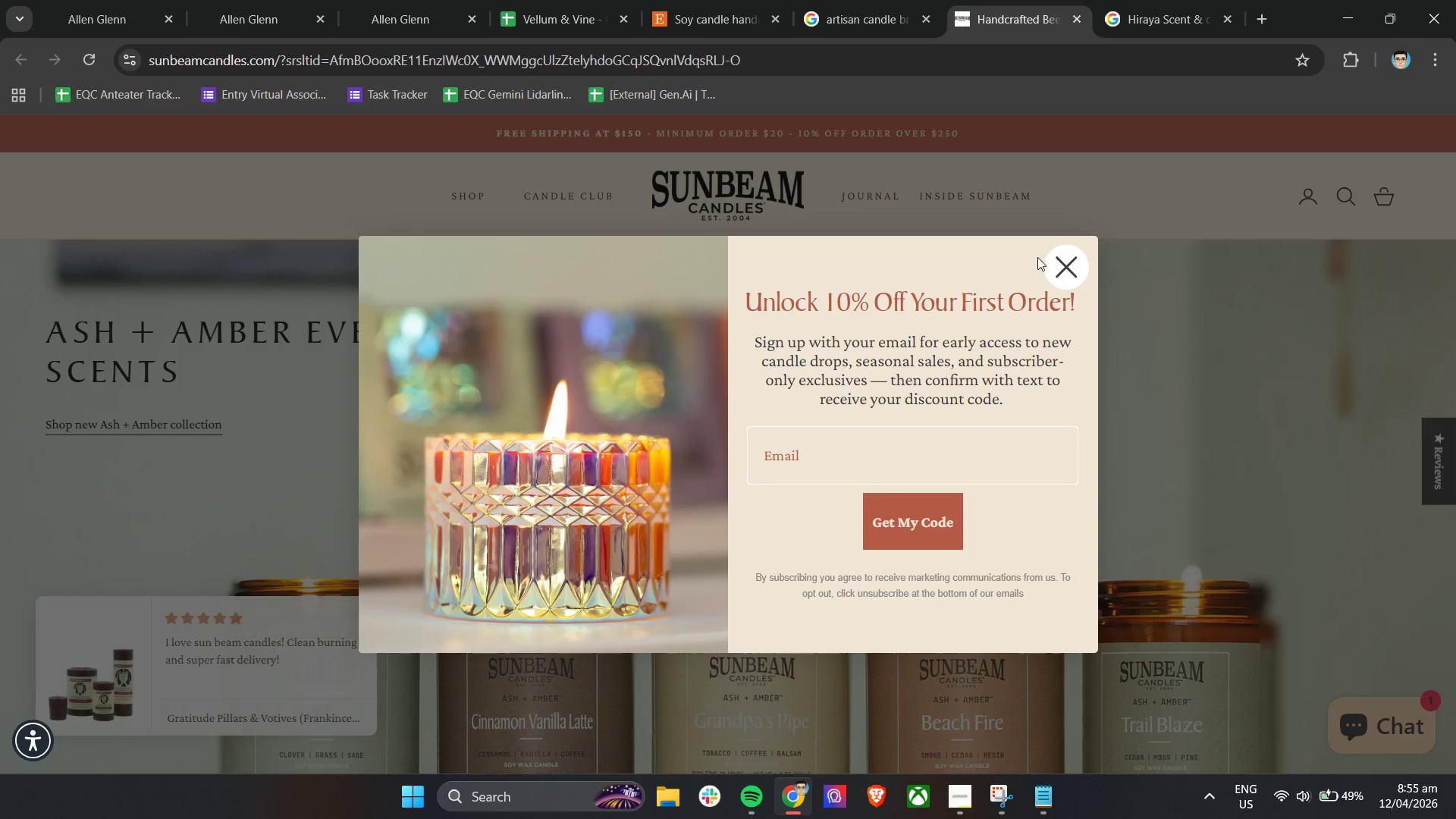 
wait(5.58)
 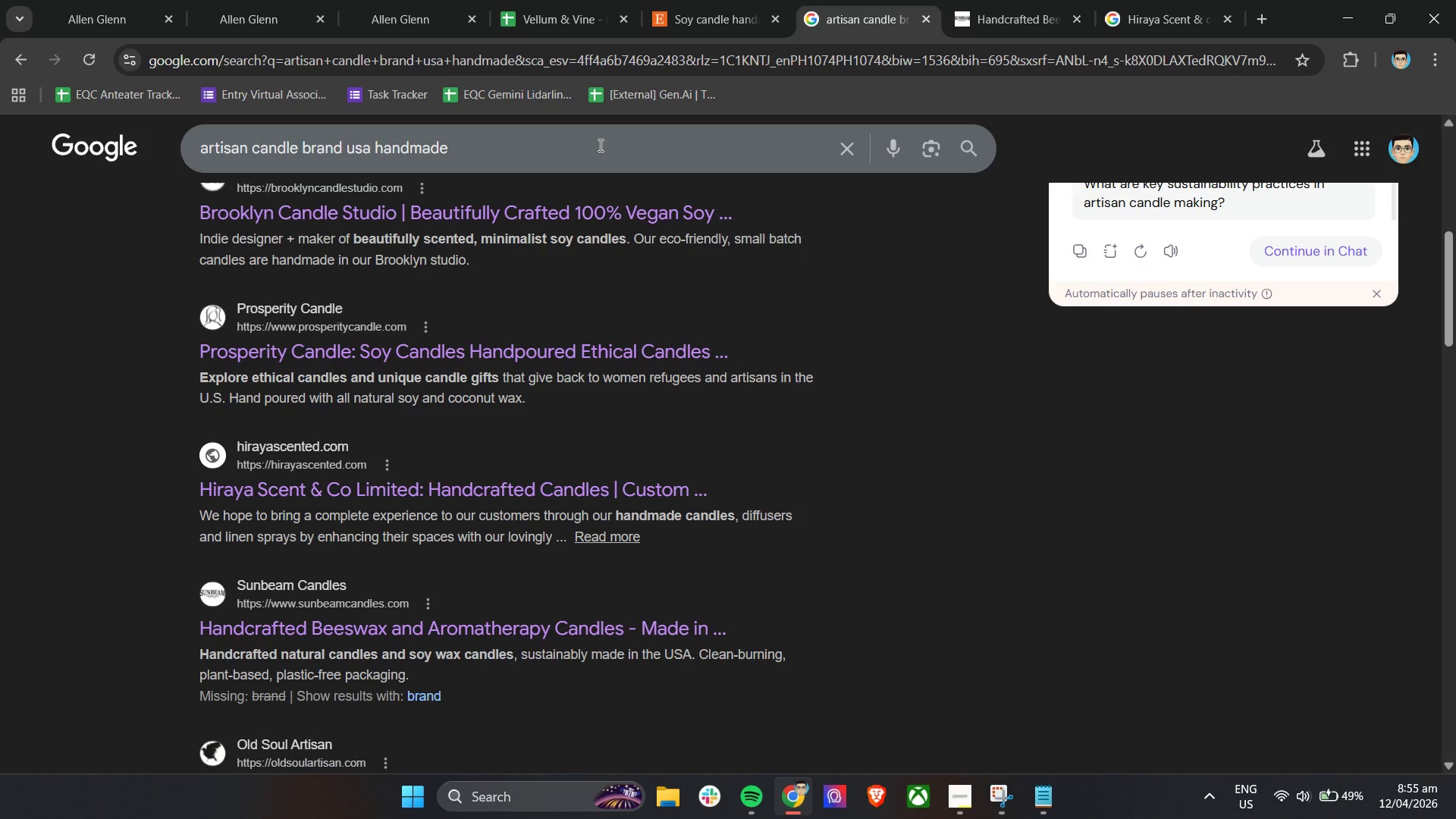 
left_click([383, 591])
 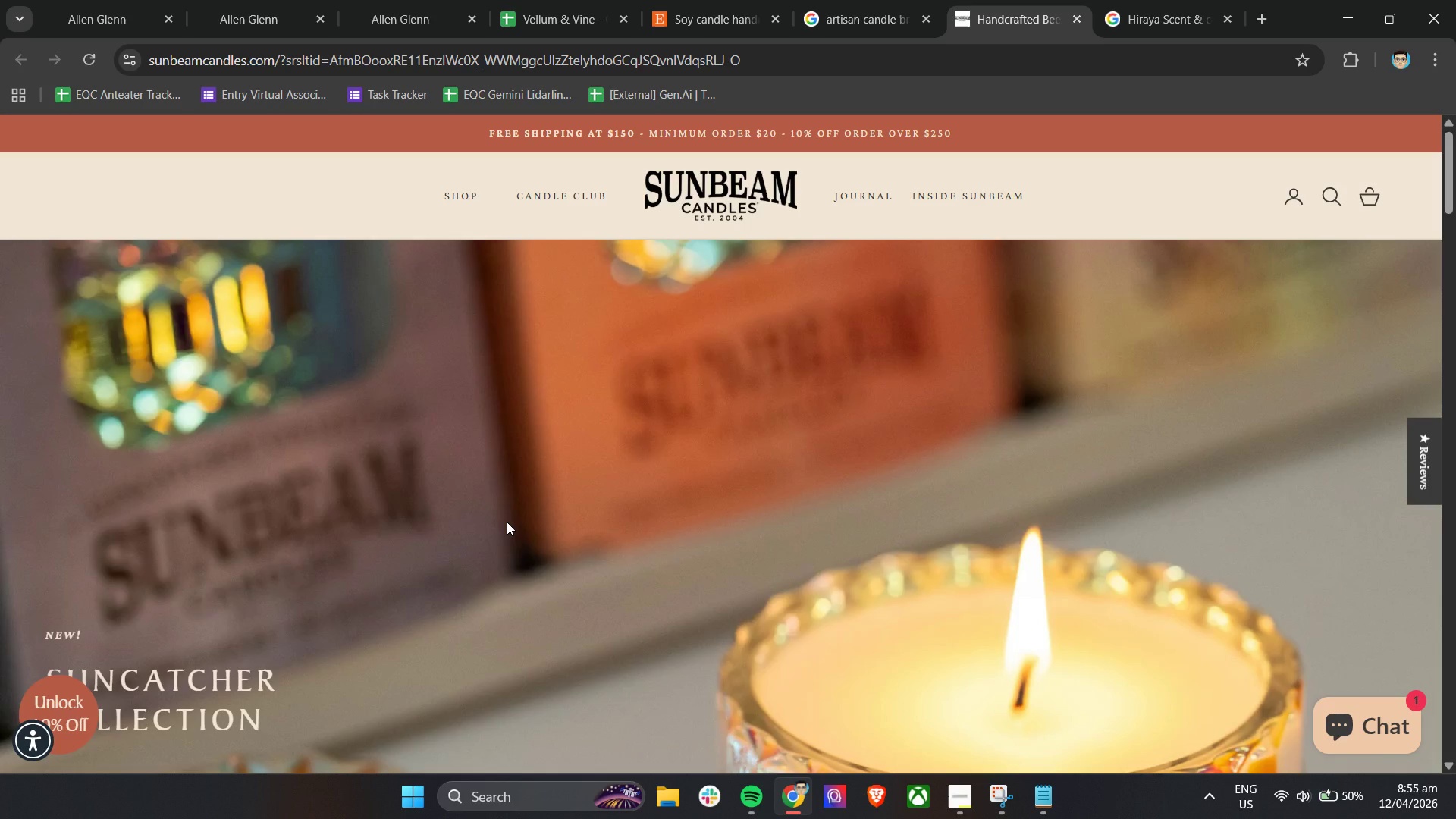 
wait(17.59)
 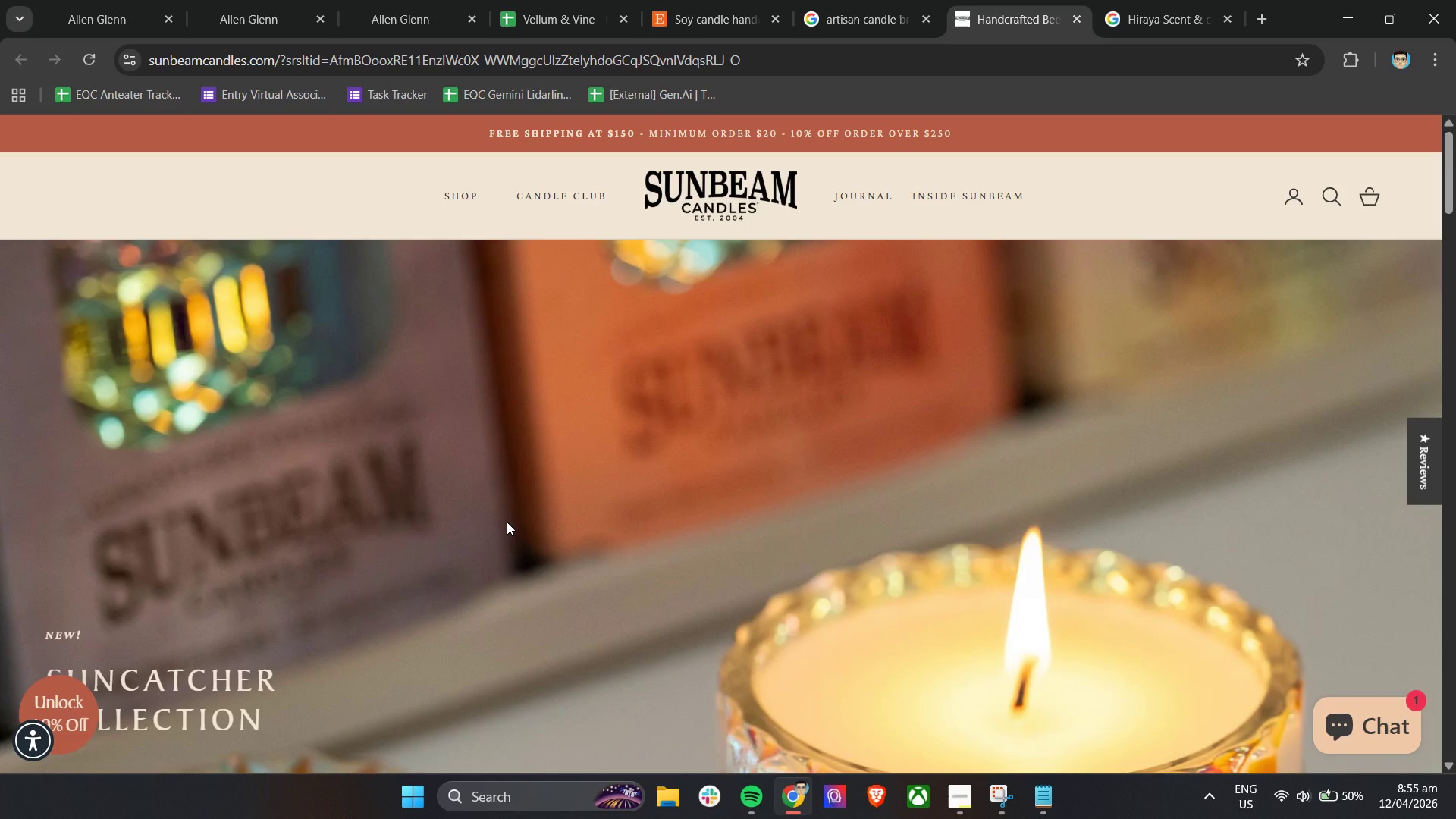 
scroll: coordinate [764, 535], scroll_direction: down, amount: 14.0
 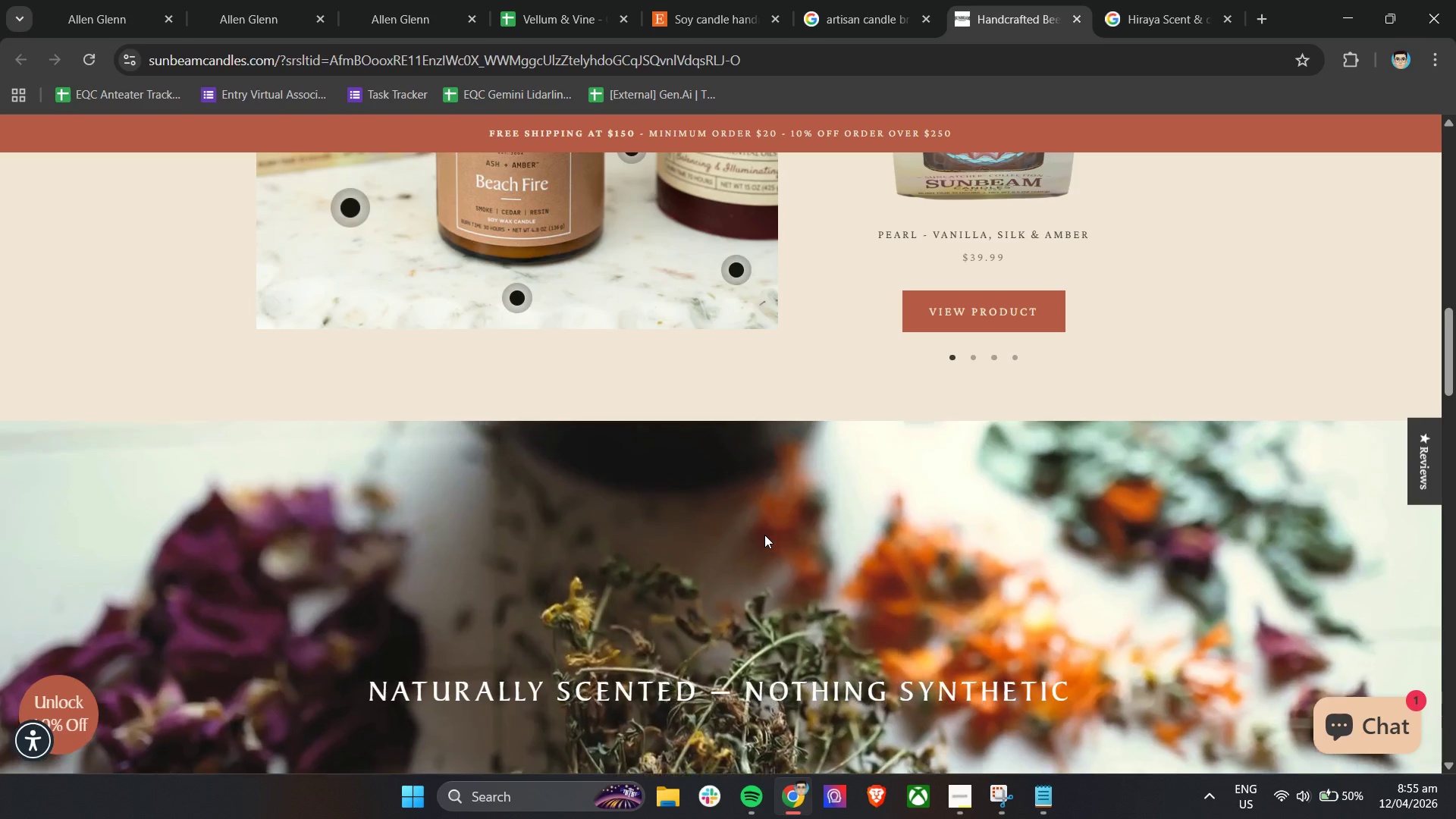 
scroll: coordinate [764, 535], scroll_direction: up, amount: 3.0
 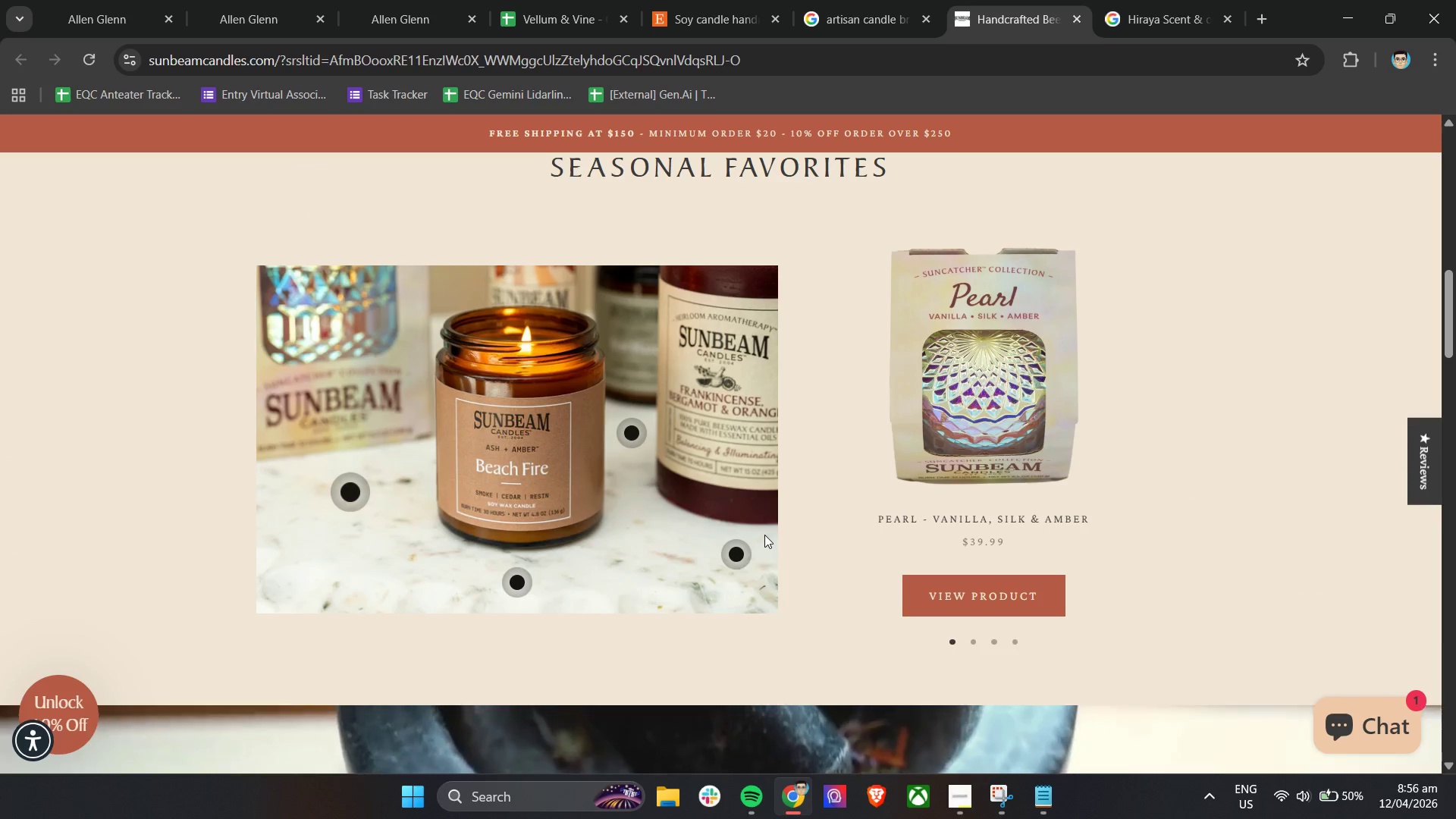 
scroll: coordinate [764, 535], scroll_direction: down, amount: 19.0
 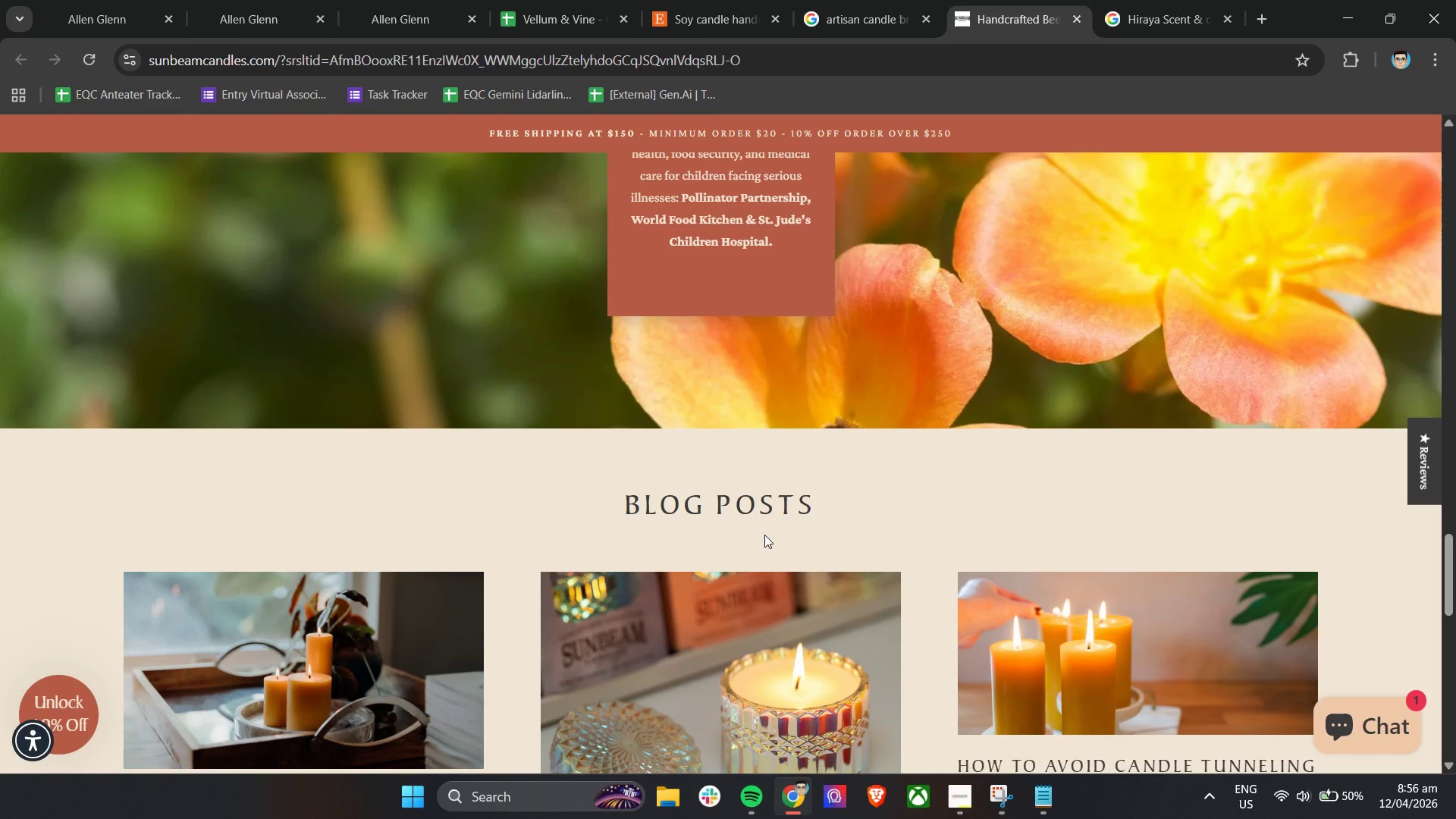 
wait(8.16)
 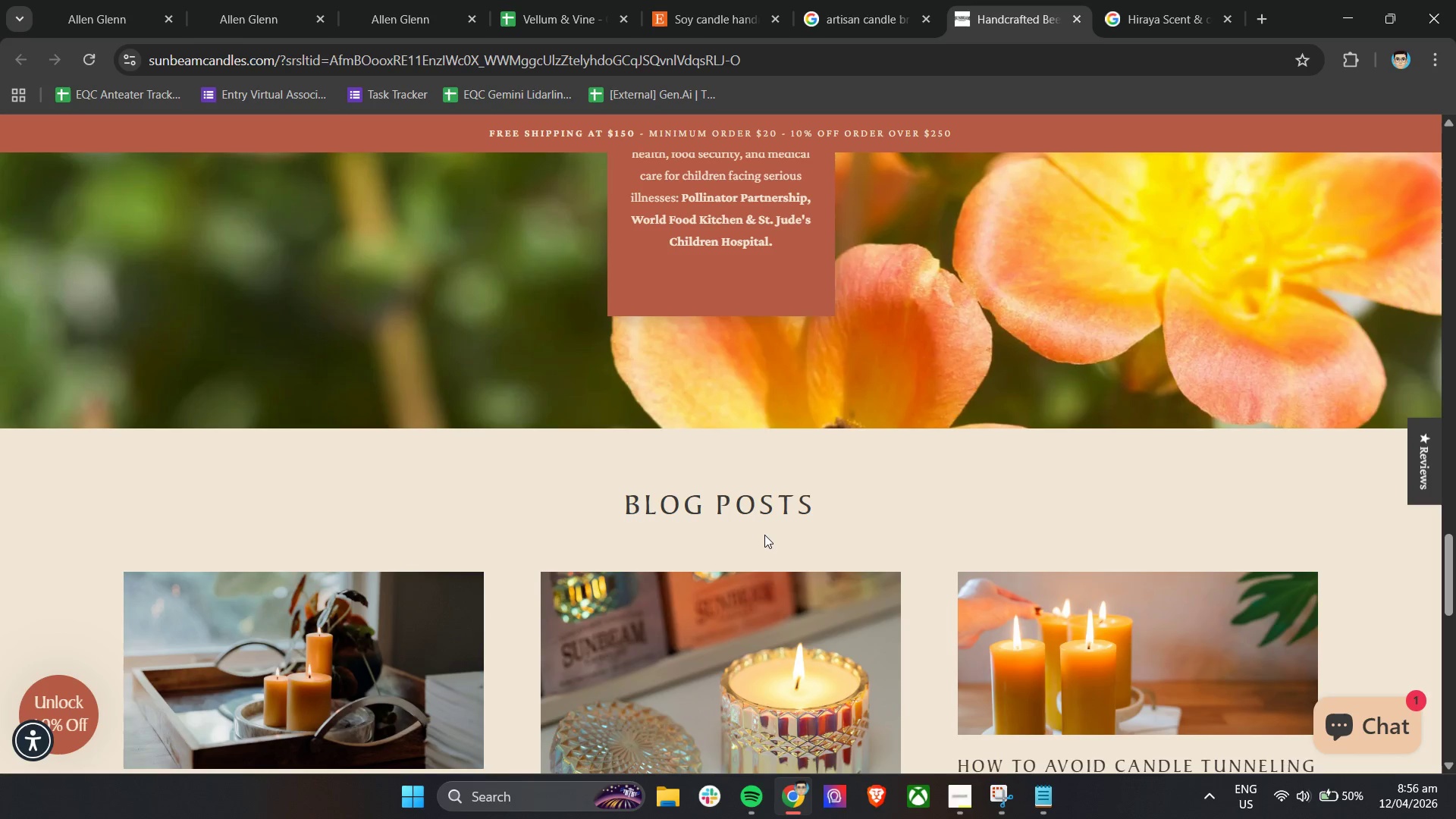 
left_click([955, 795])